 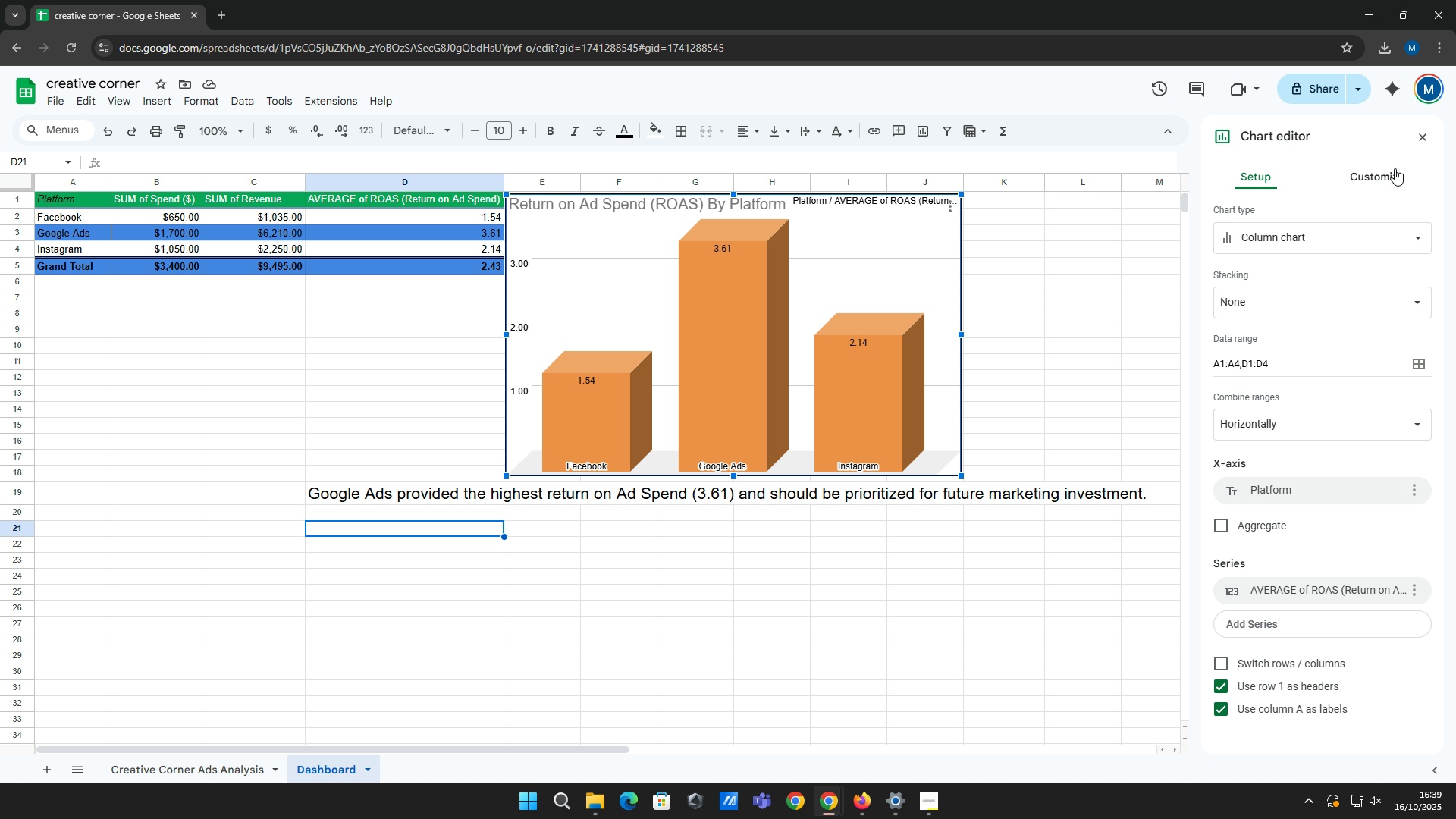 
left_click([1369, 176])
 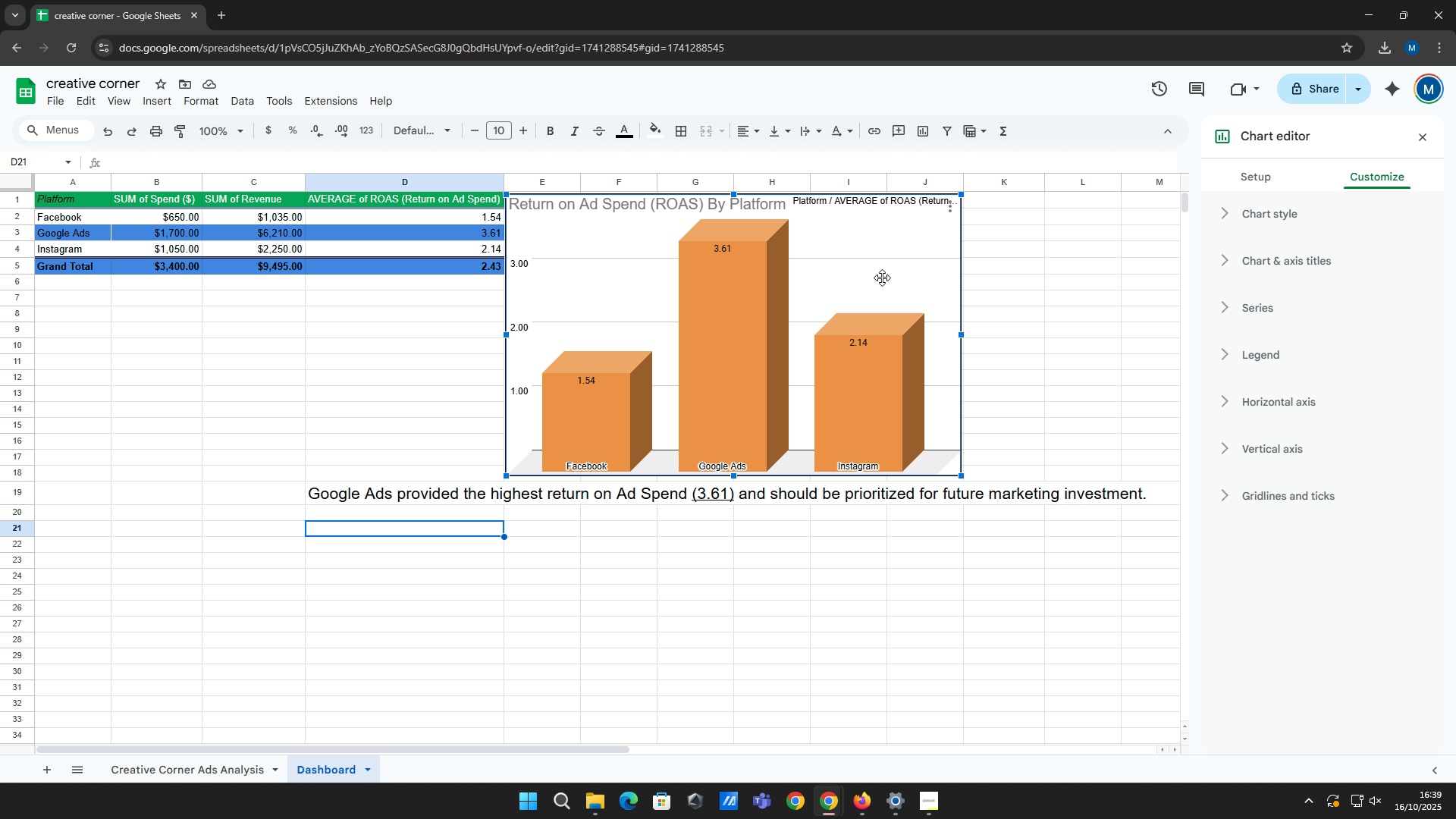 
left_click([861, 206])
 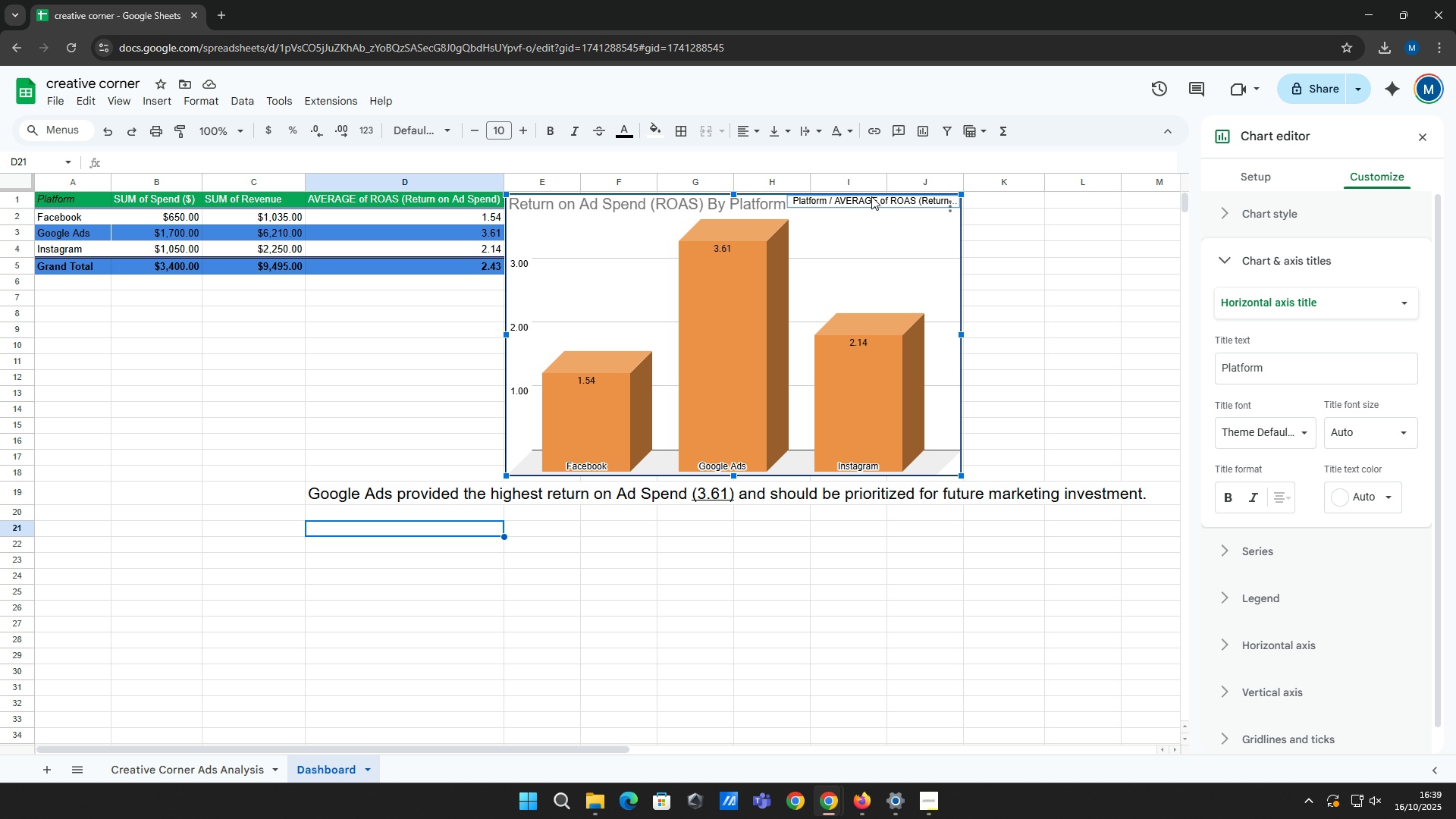 
double_click([871, 196])
 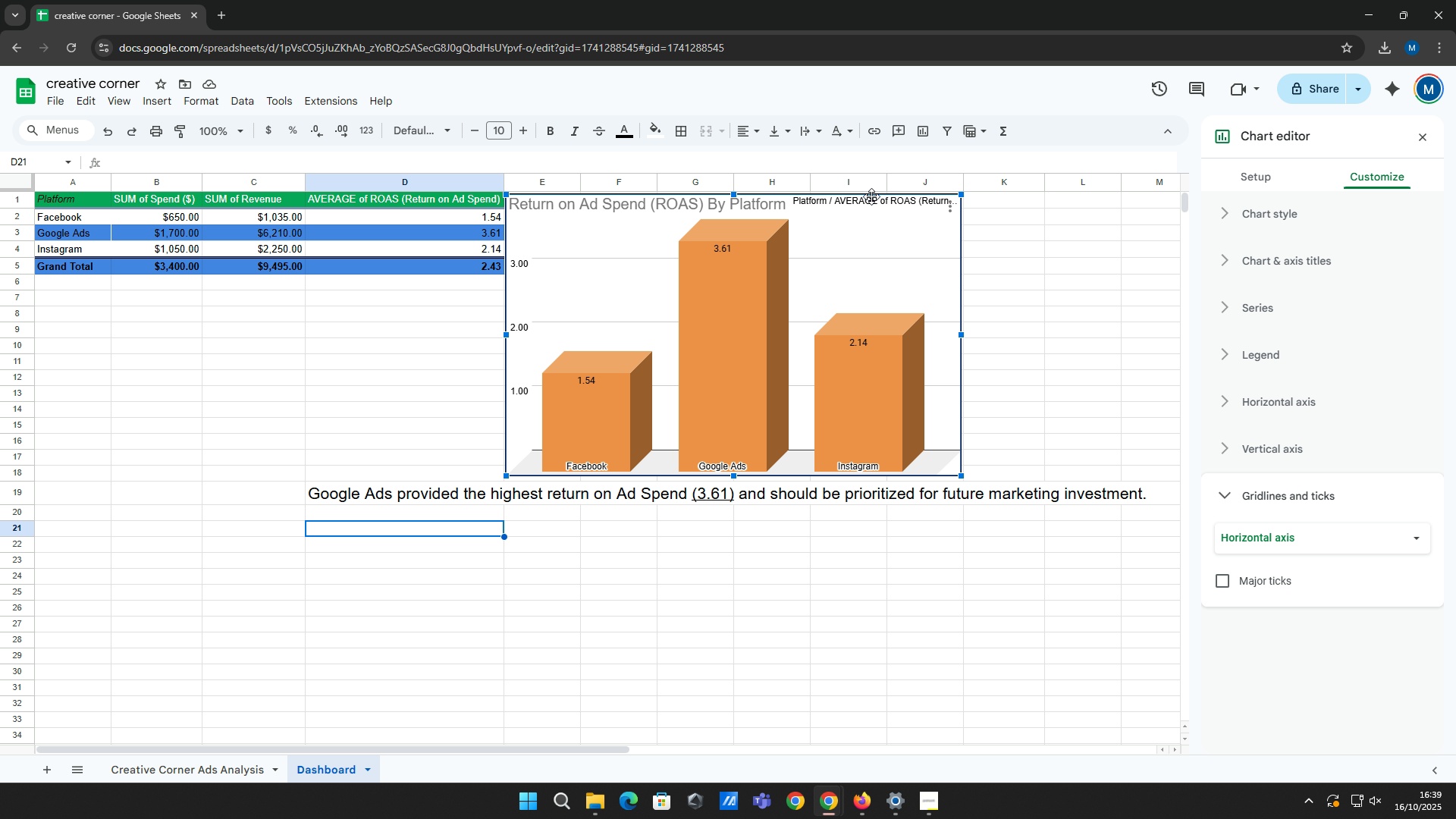 
left_click([871, 196])
 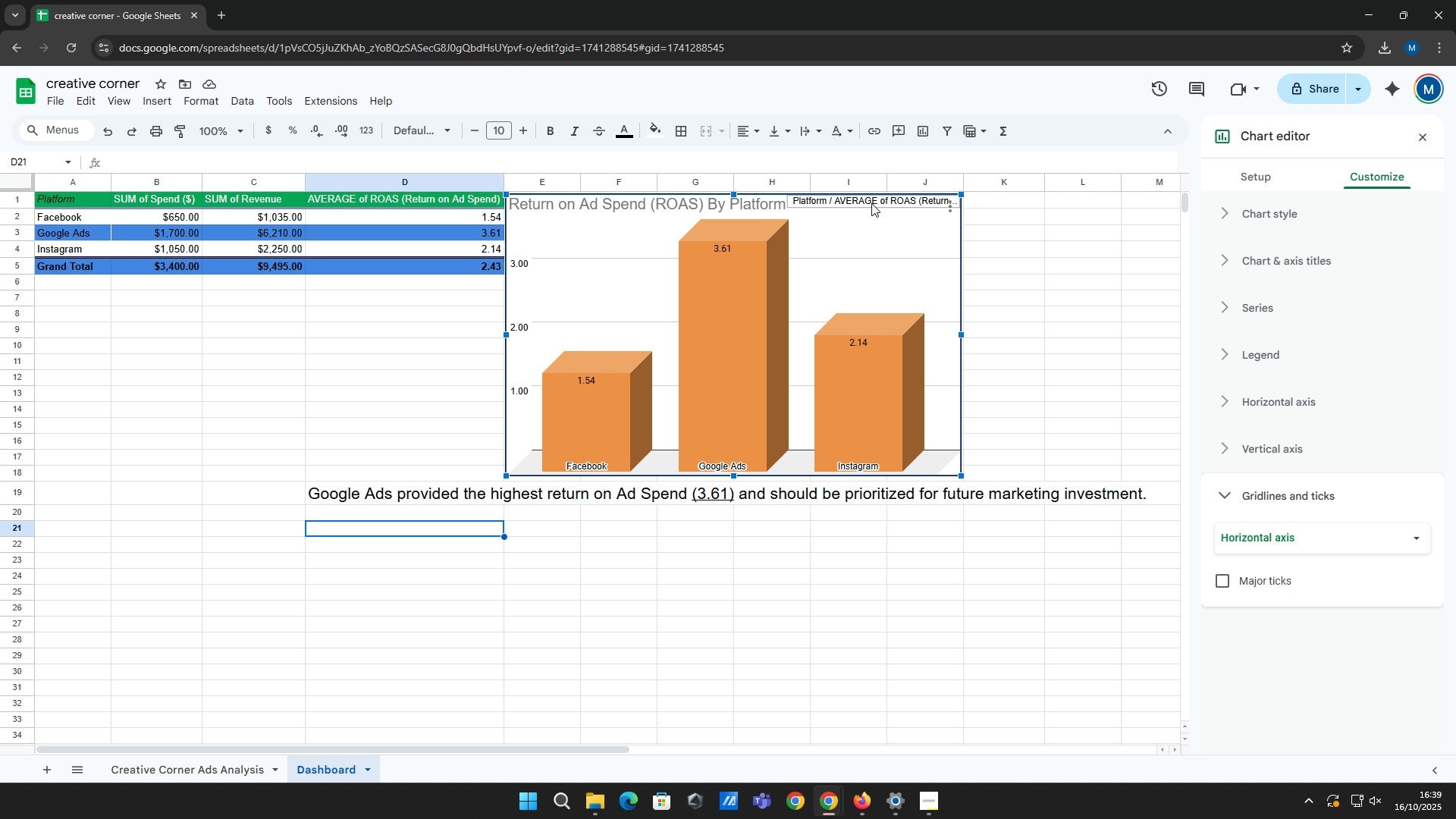 
double_click([871, 203])
 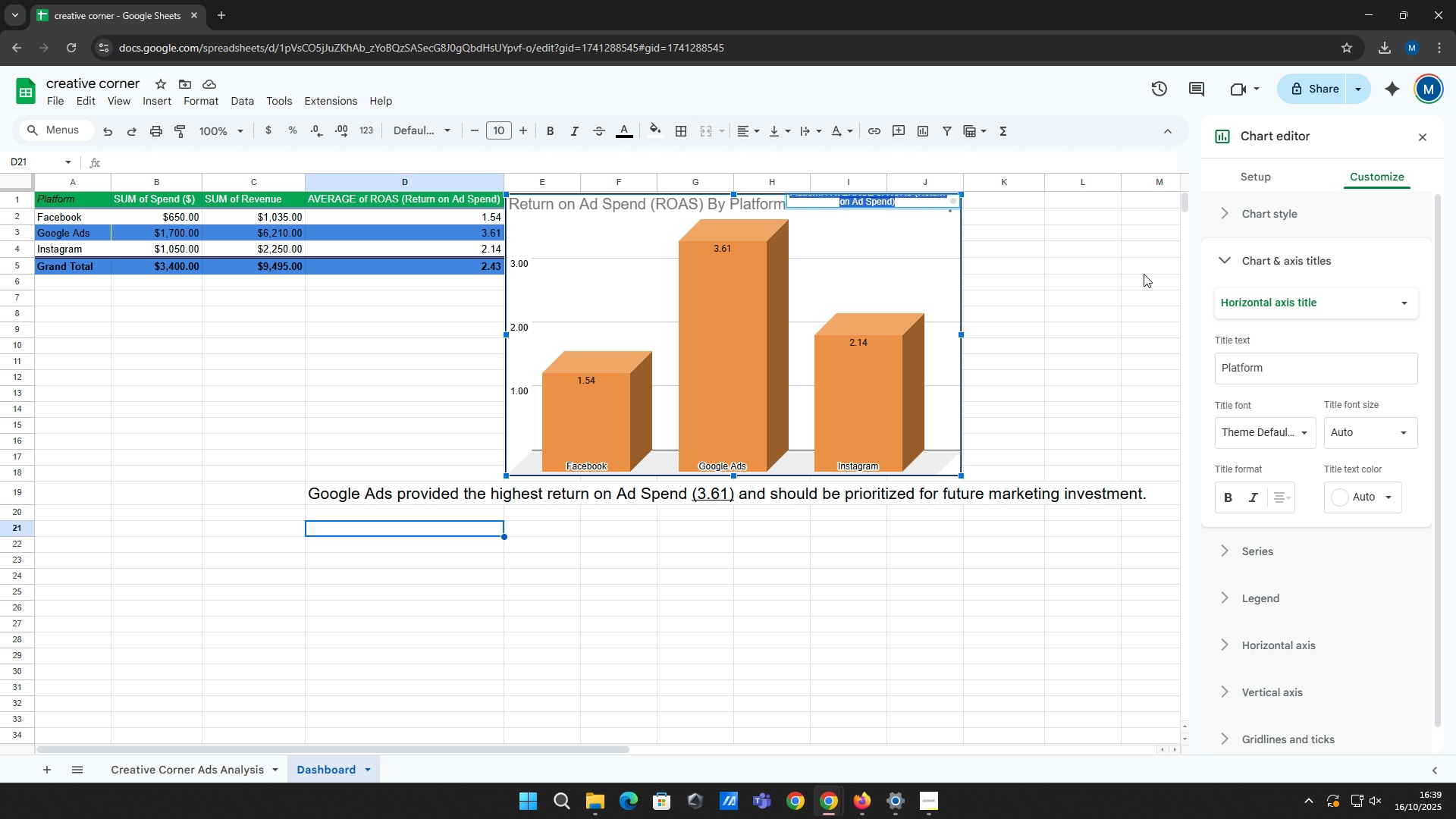 
mouse_move([1354, 325])
 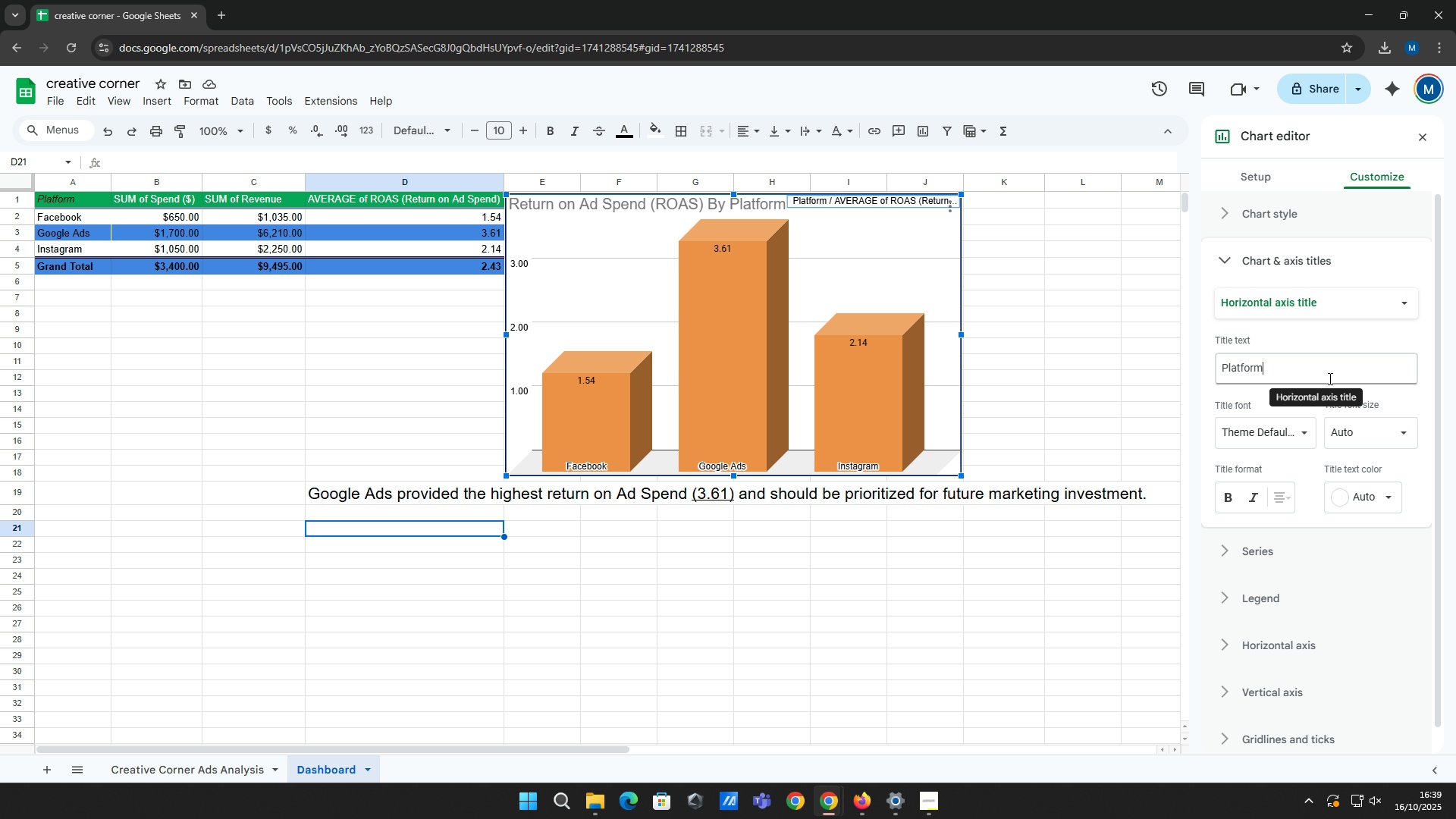 
left_click([1329, 378])
 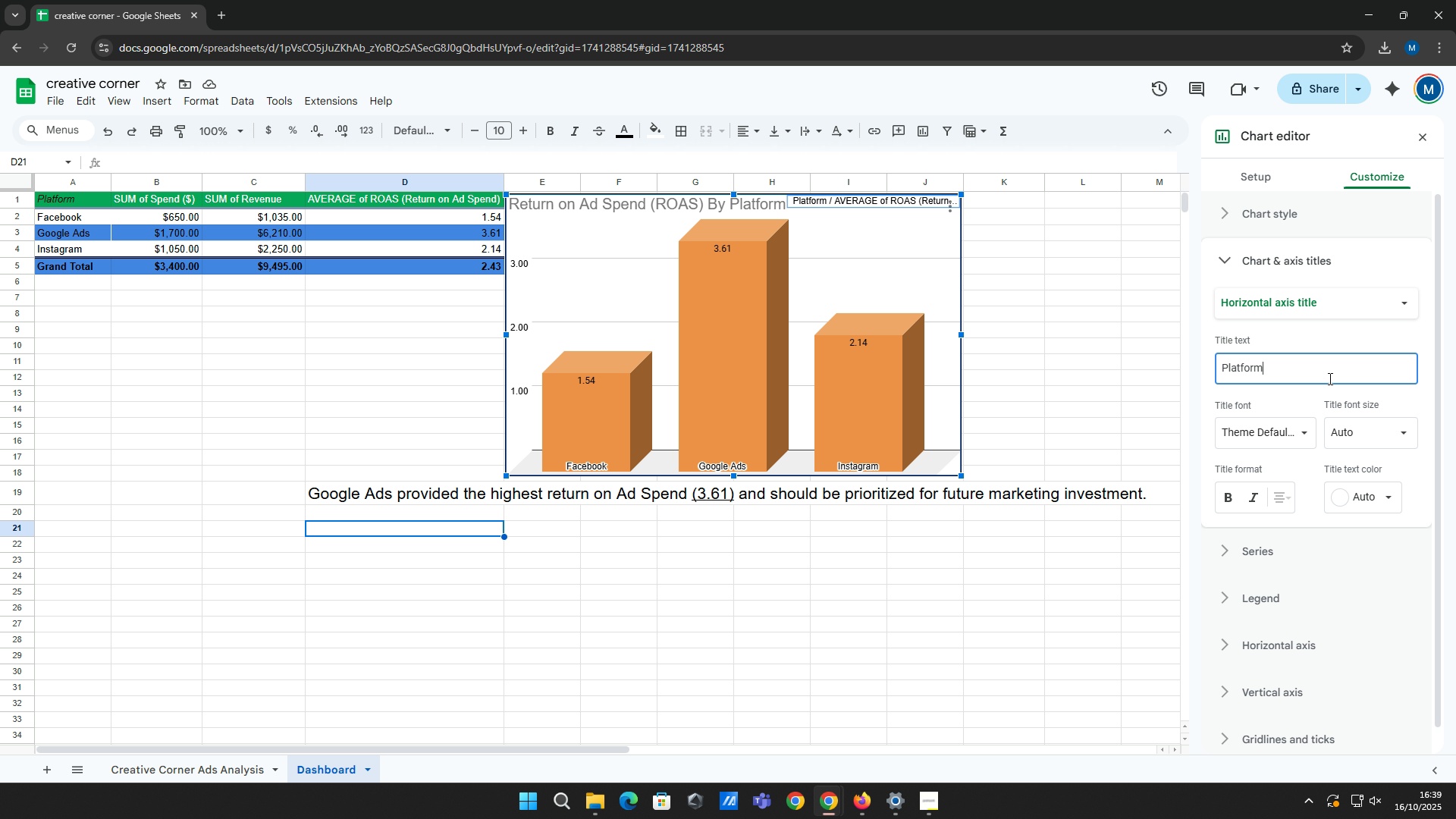 
hold_key(key=Backspace, duration=1.06)
 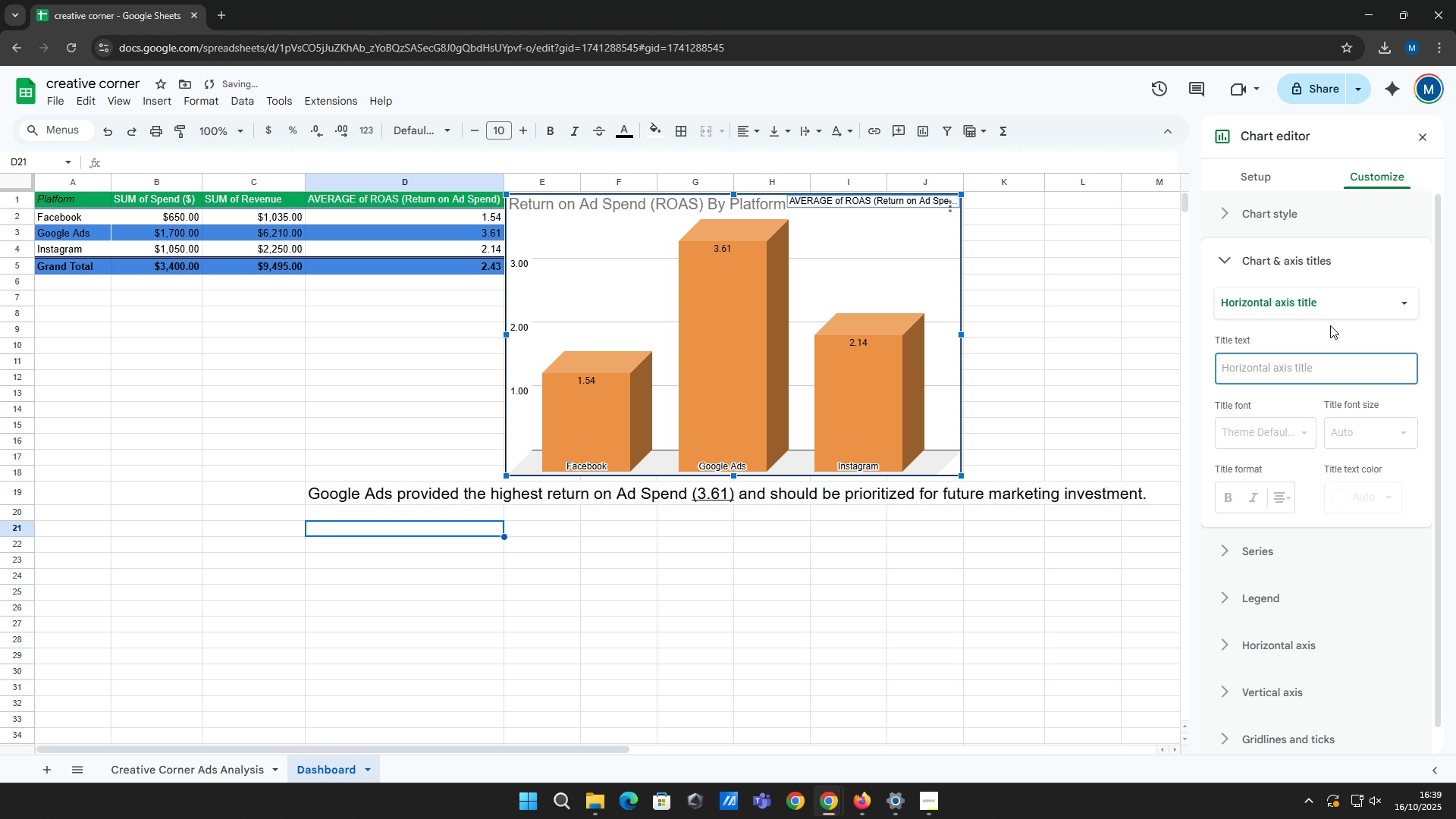 
left_click([1329, 310])
 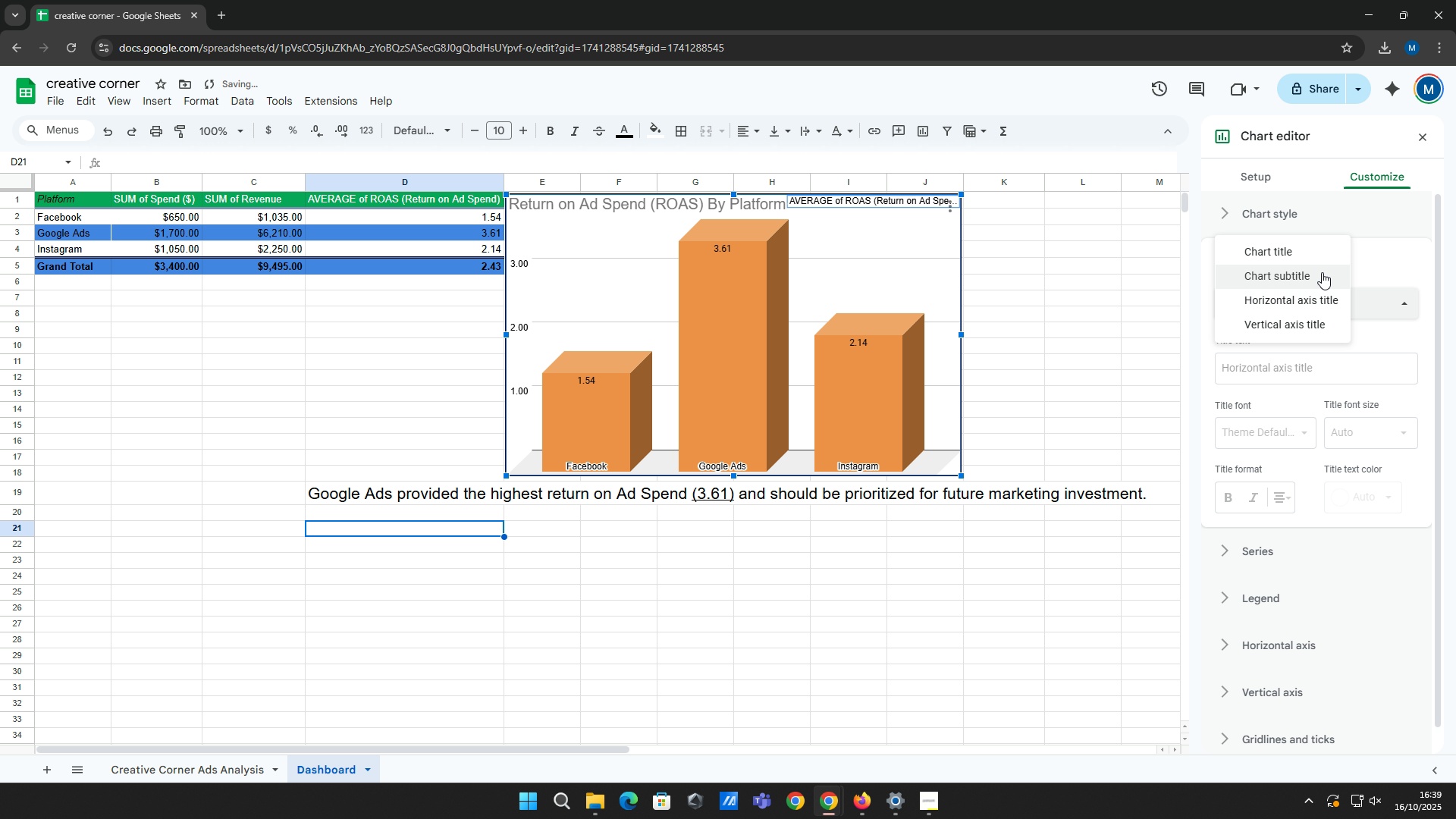 
left_click([1320, 275])
 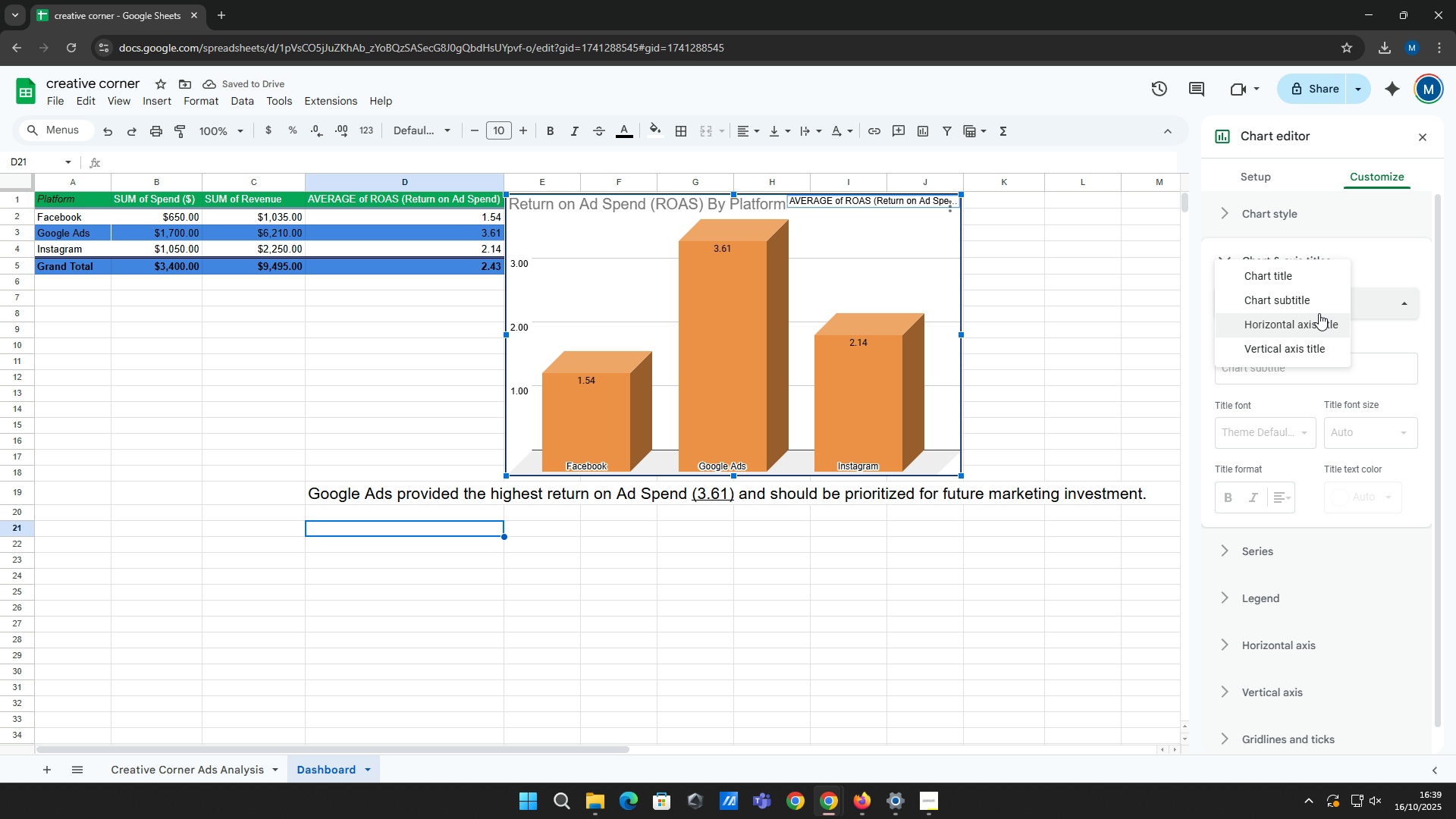 
left_click([1319, 313])
 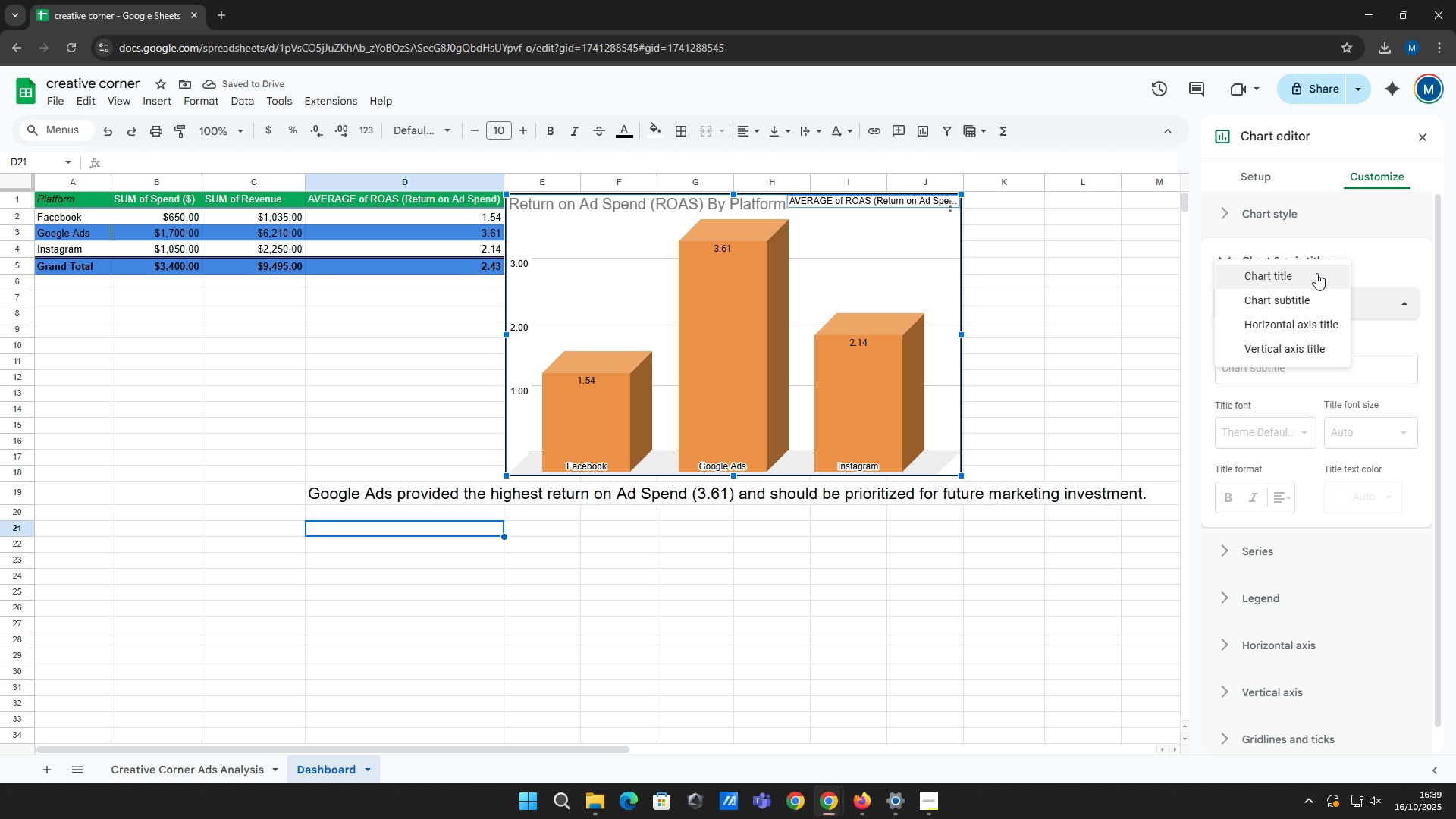 
left_click([1316, 273])
 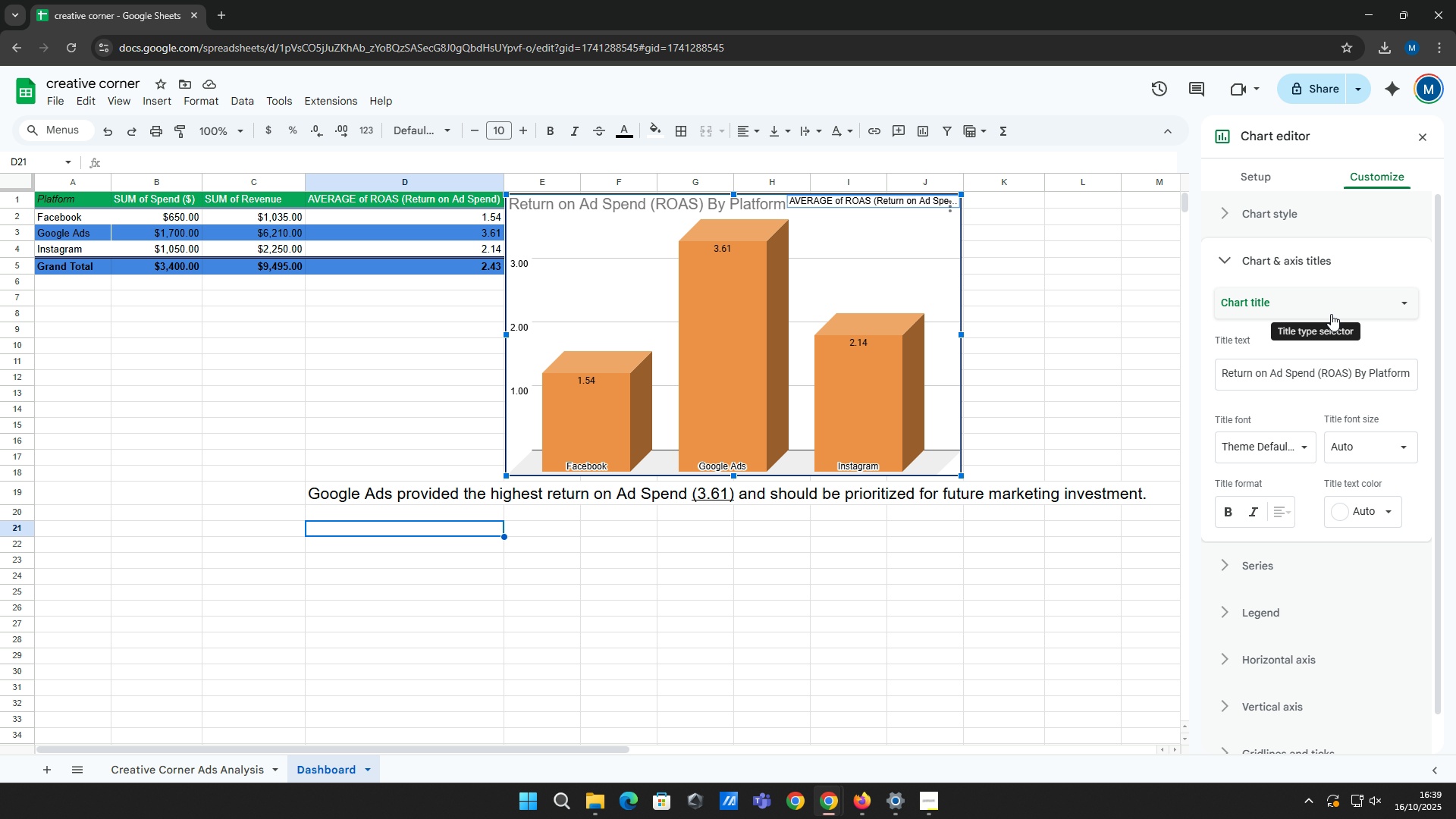 
left_click([1331, 314])
 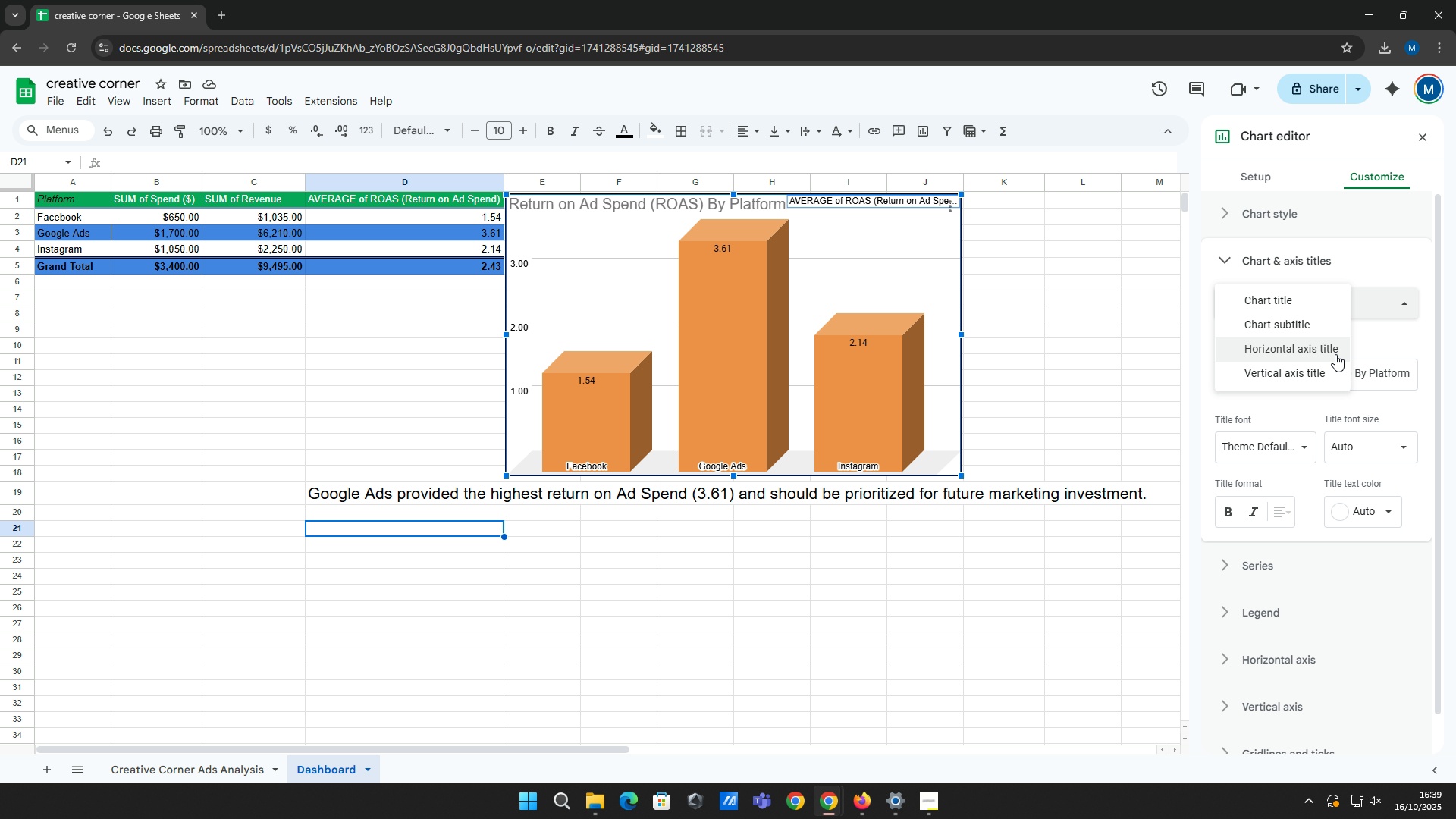 
left_click([1336, 347])
 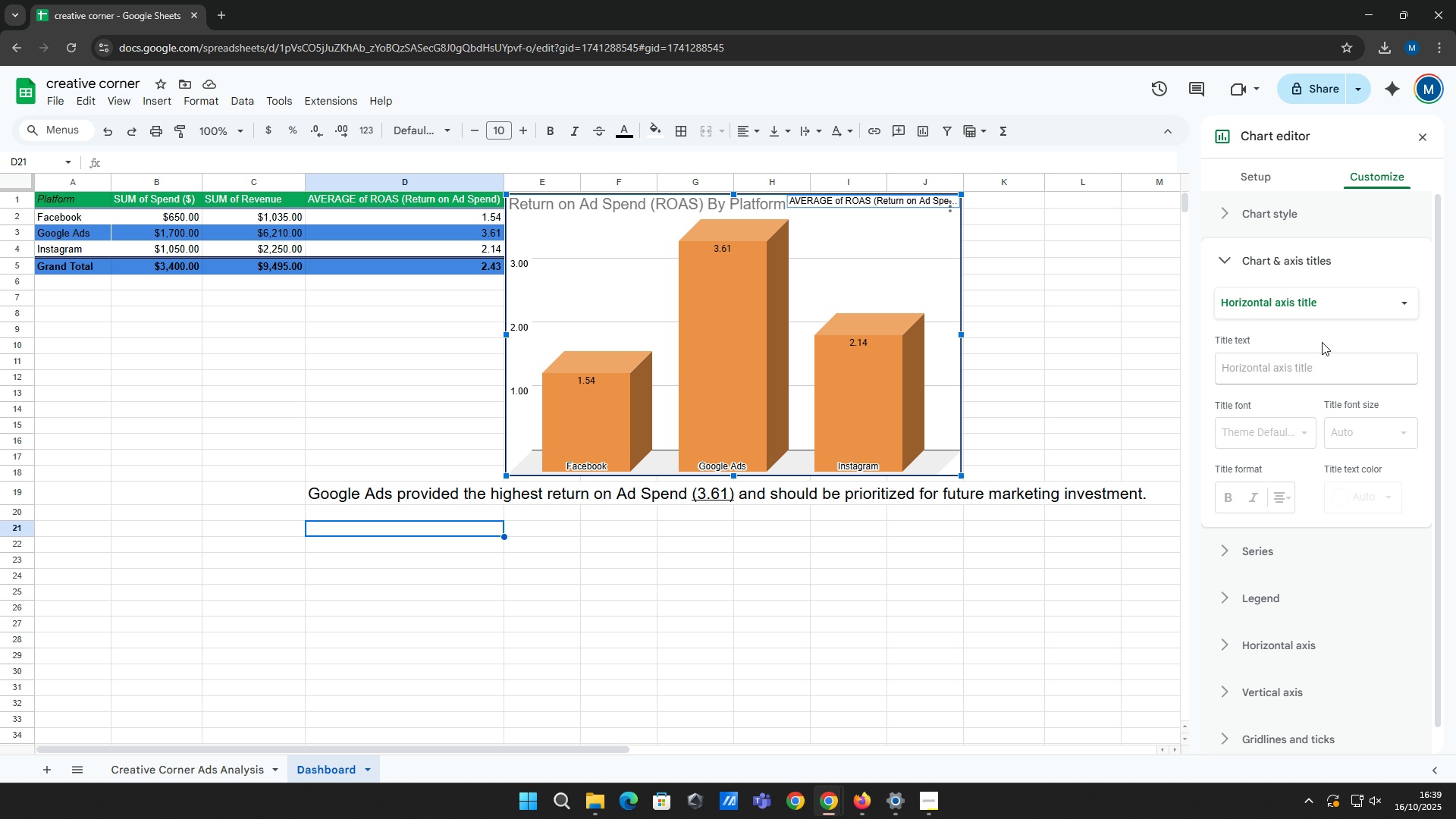 
left_click([1322, 342])
 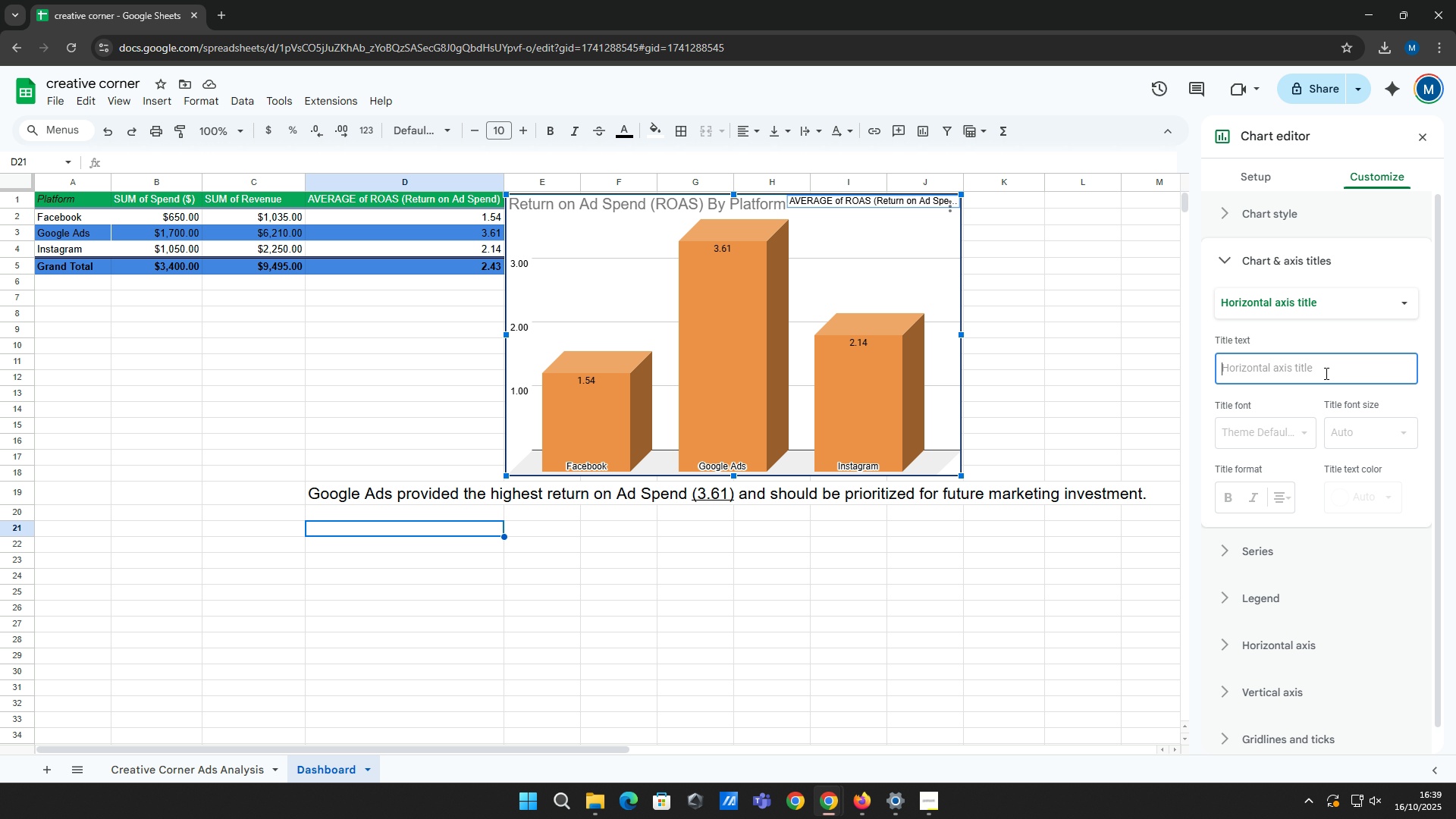 
key(Enter)
 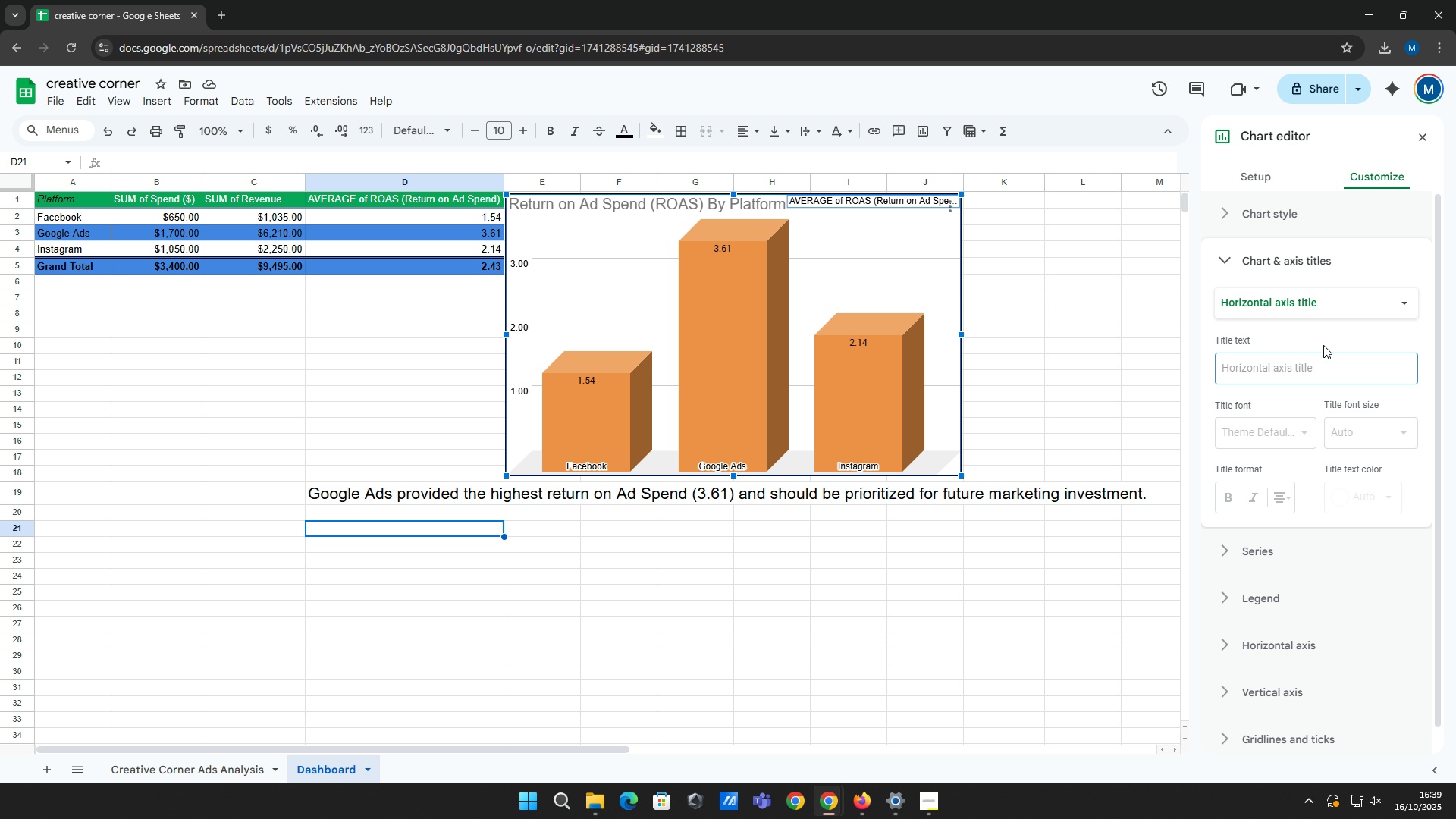 
left_click([1323, 345])
 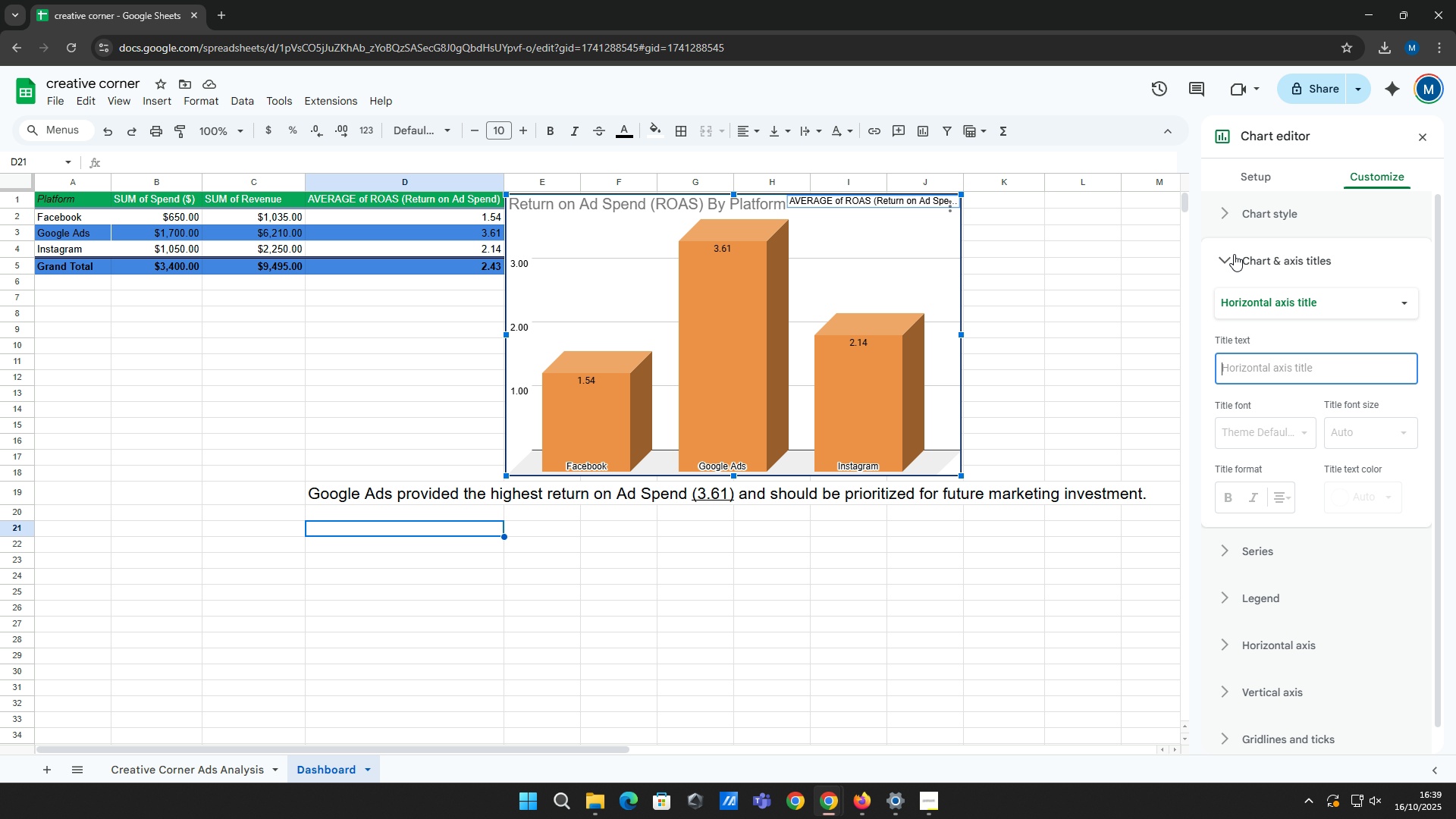 
left_click([1234, 254])
 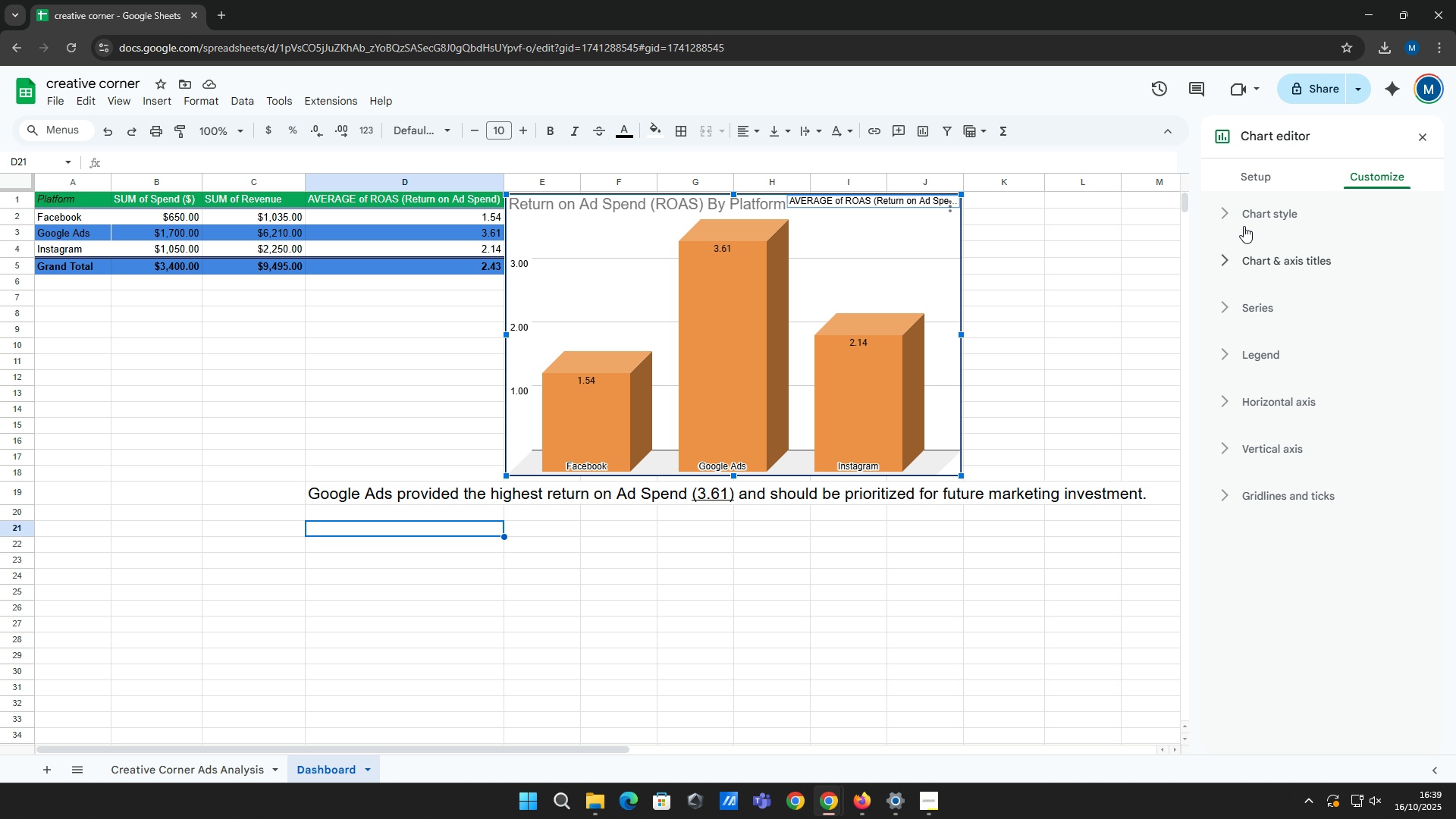 
left_click([1047, 340])
 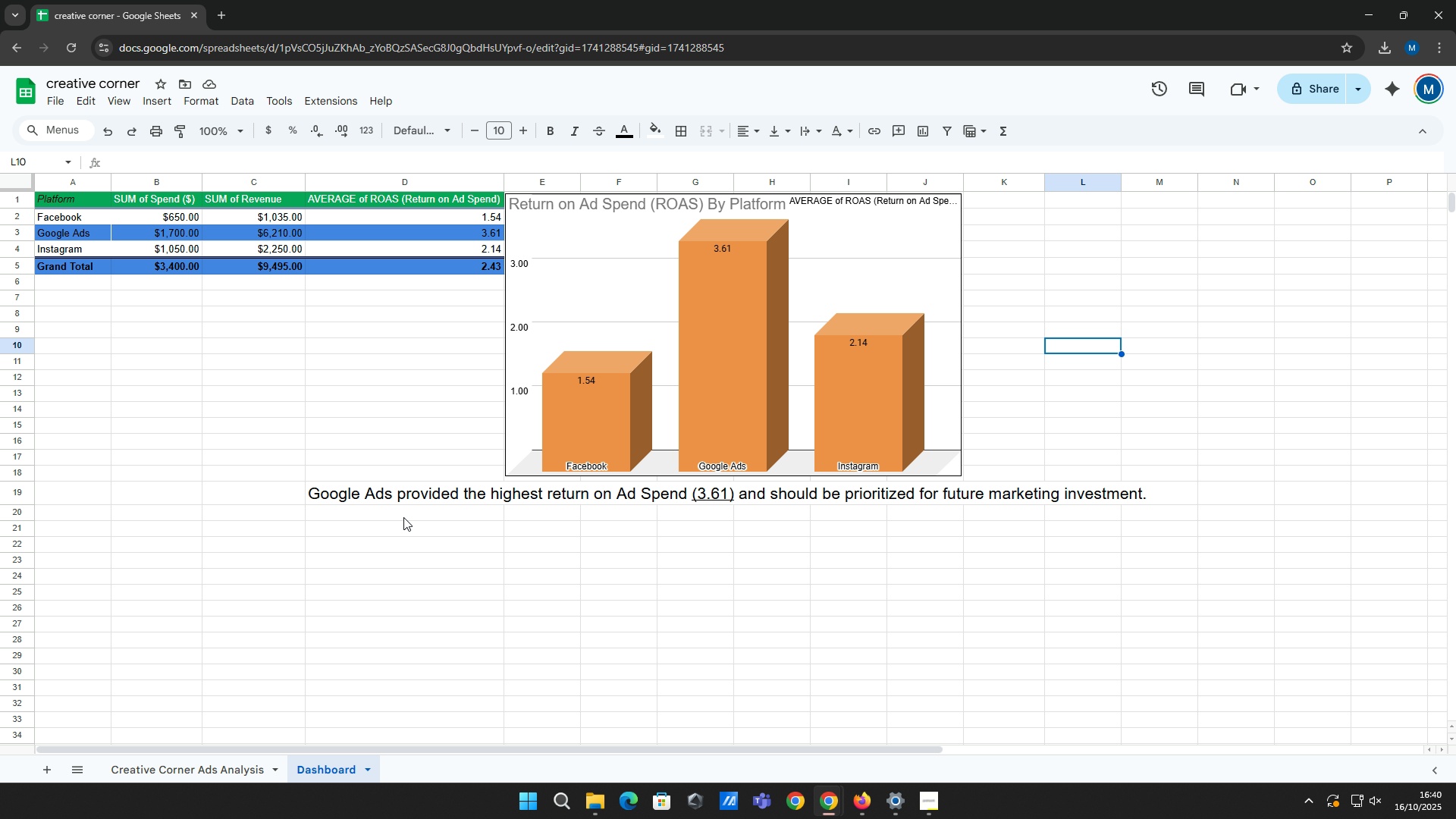 
wait(18.24)
 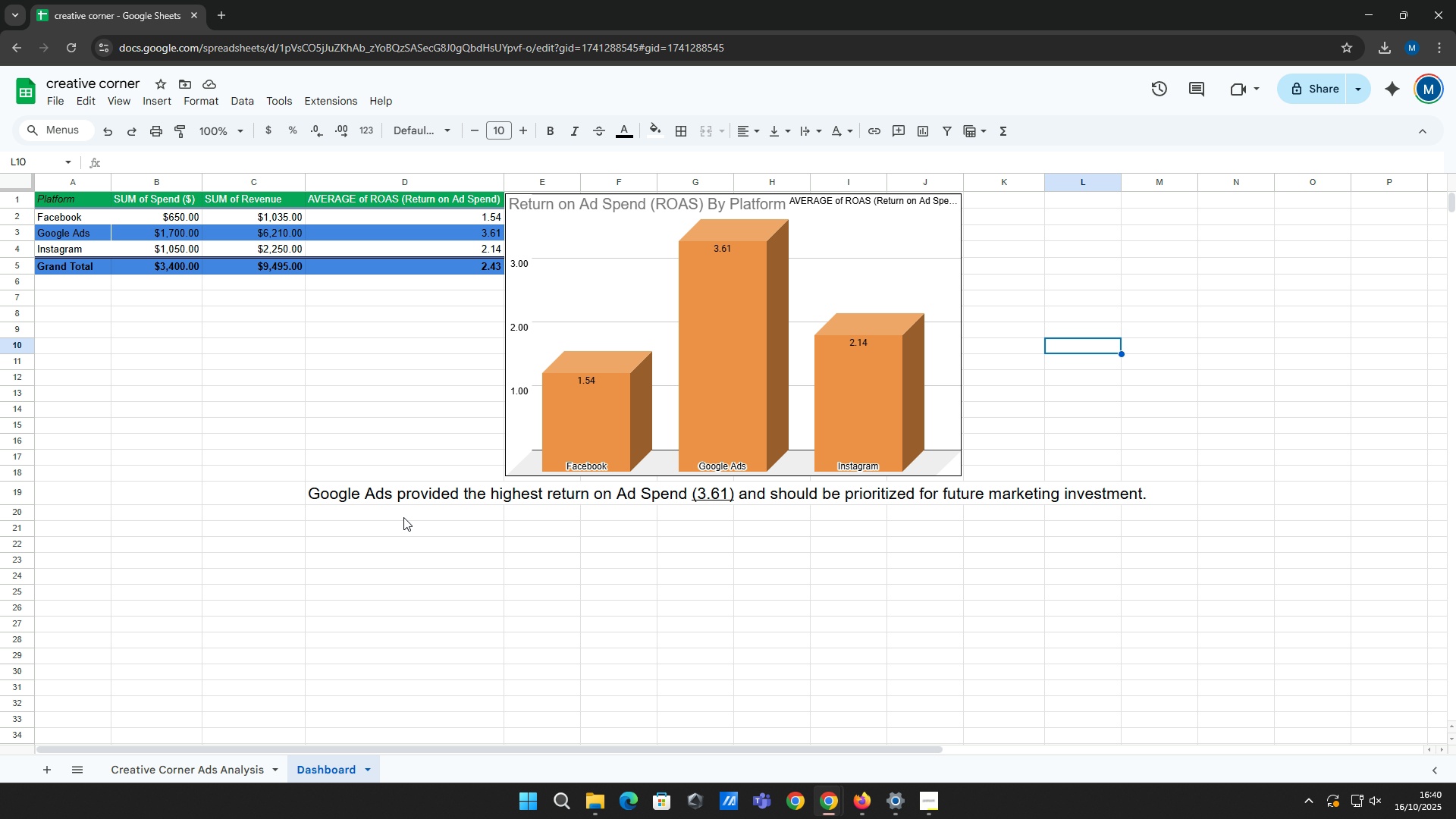 
left_click([438, 523])
 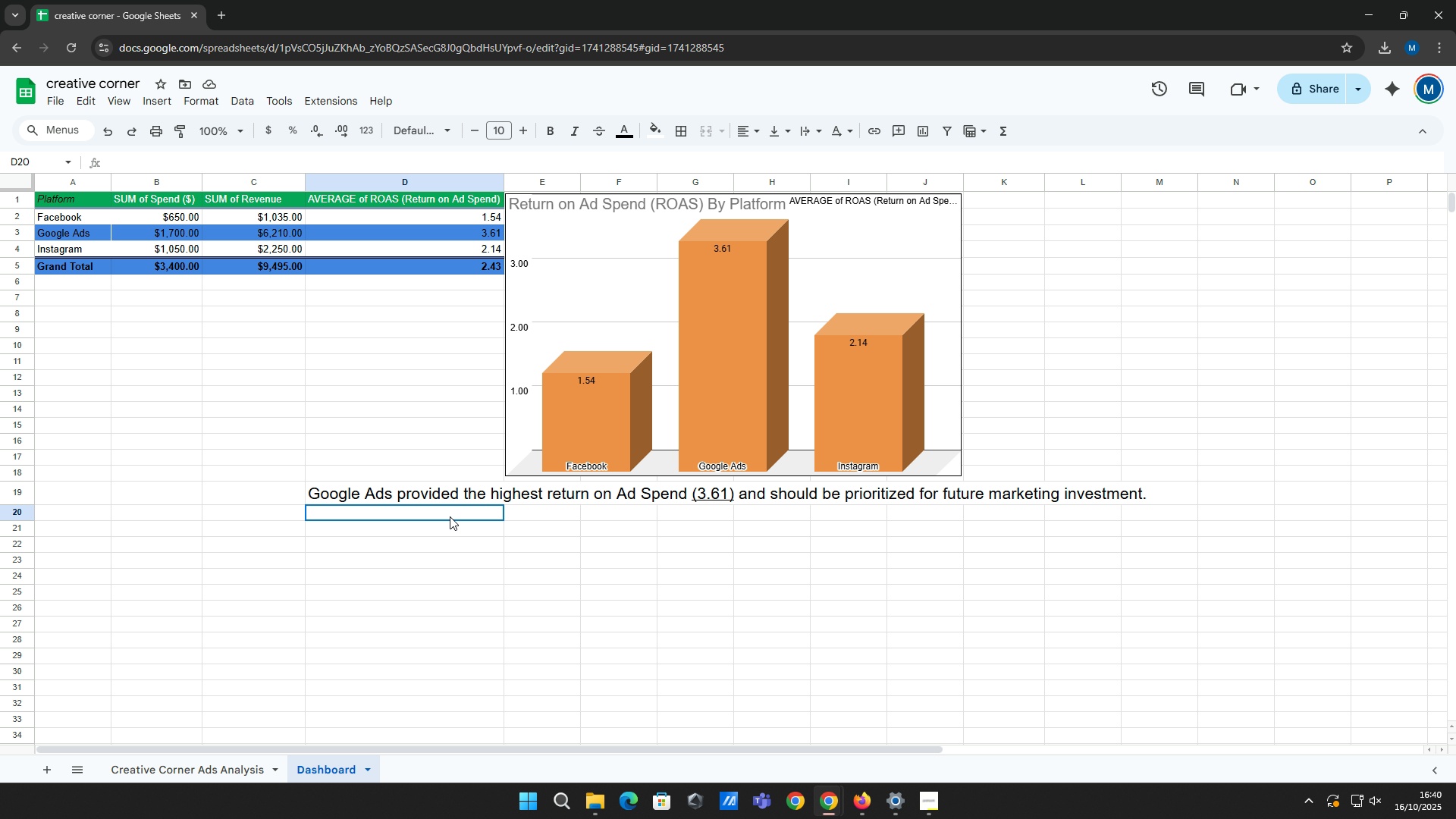 
left_click([450, 516])
 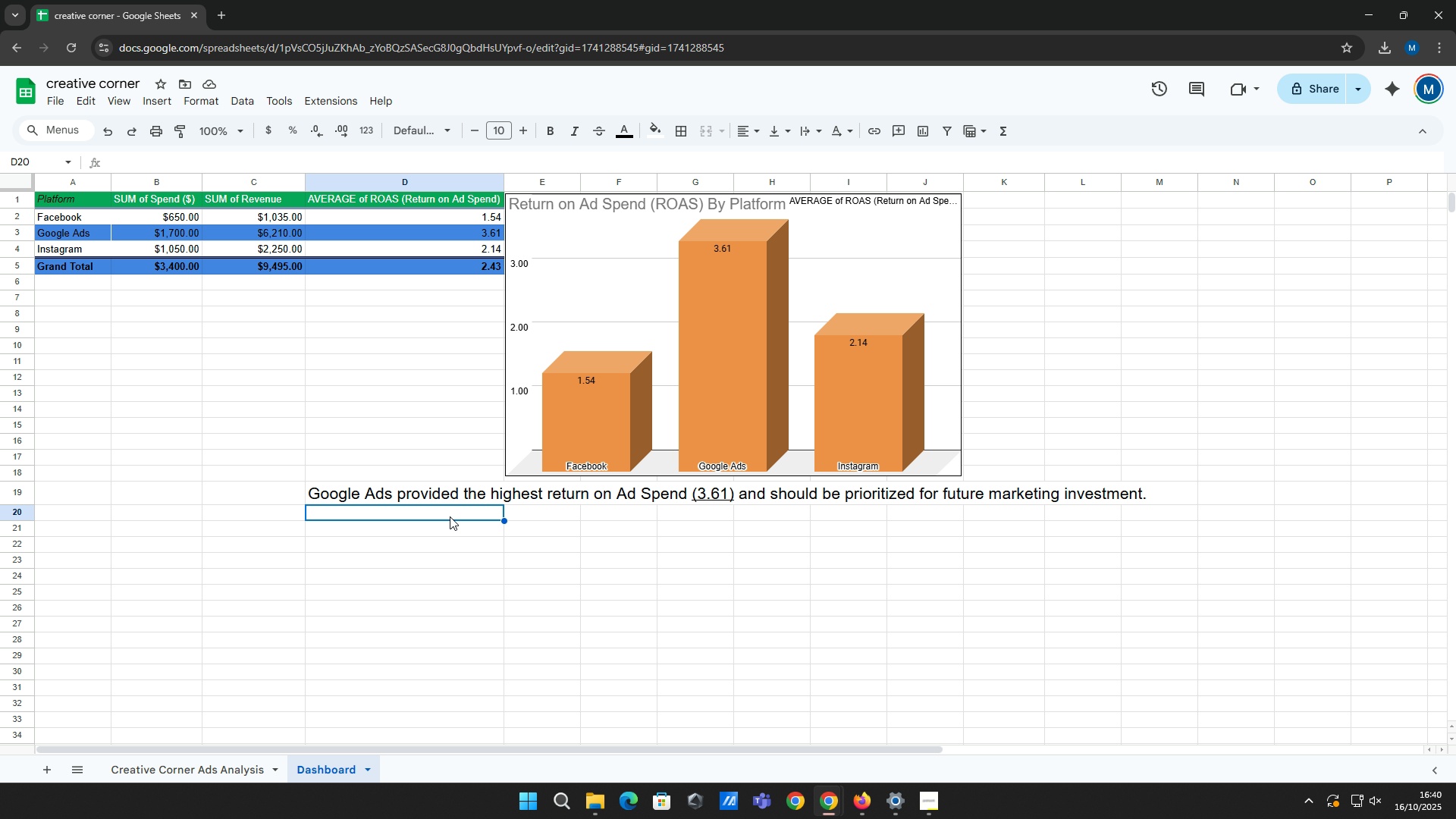 
wait(7.62)
 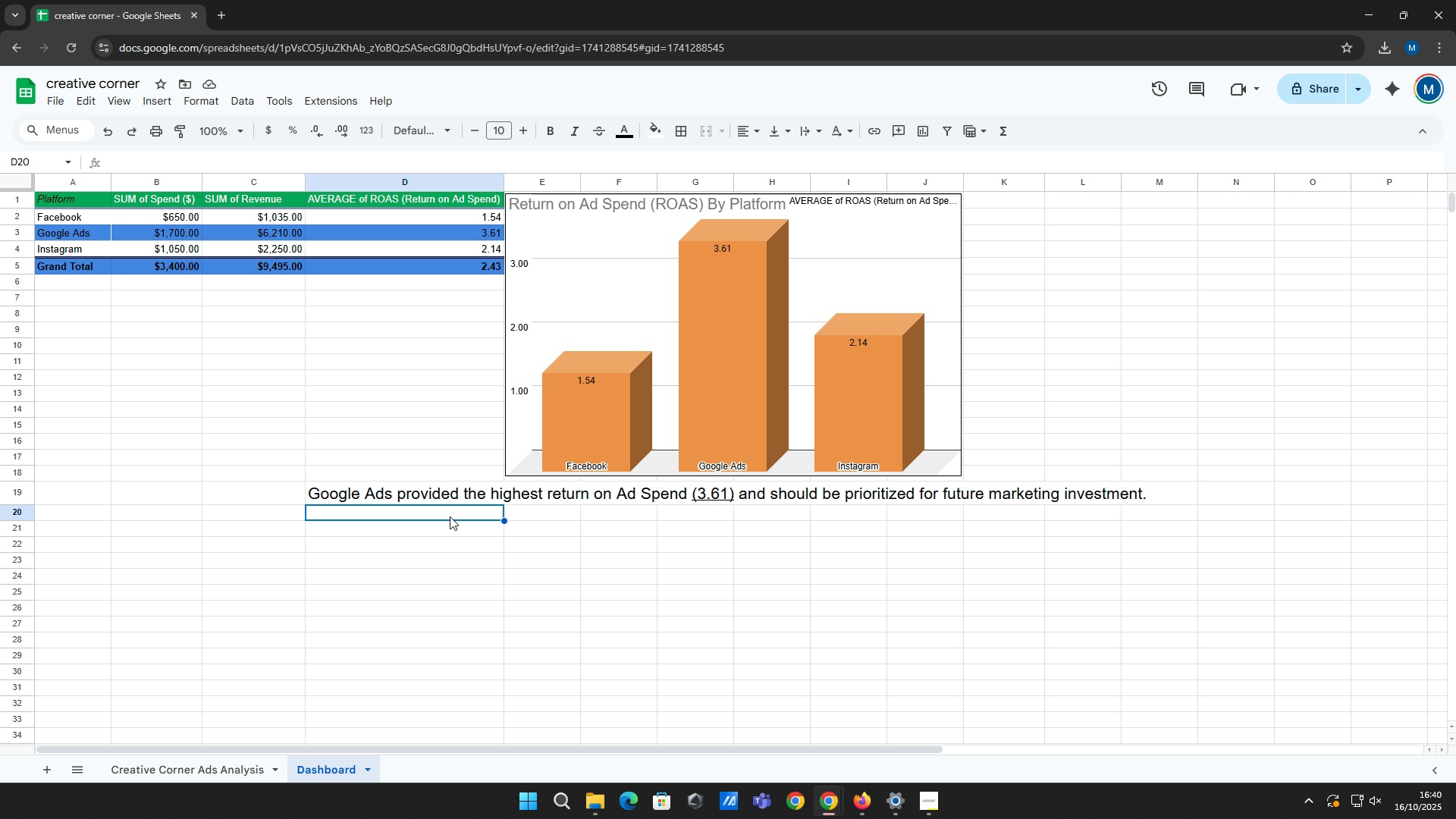 
type(it s)
key(Backspace)
key(Backspace)
key(Backspace)
key(Backspace)
type(It may)
 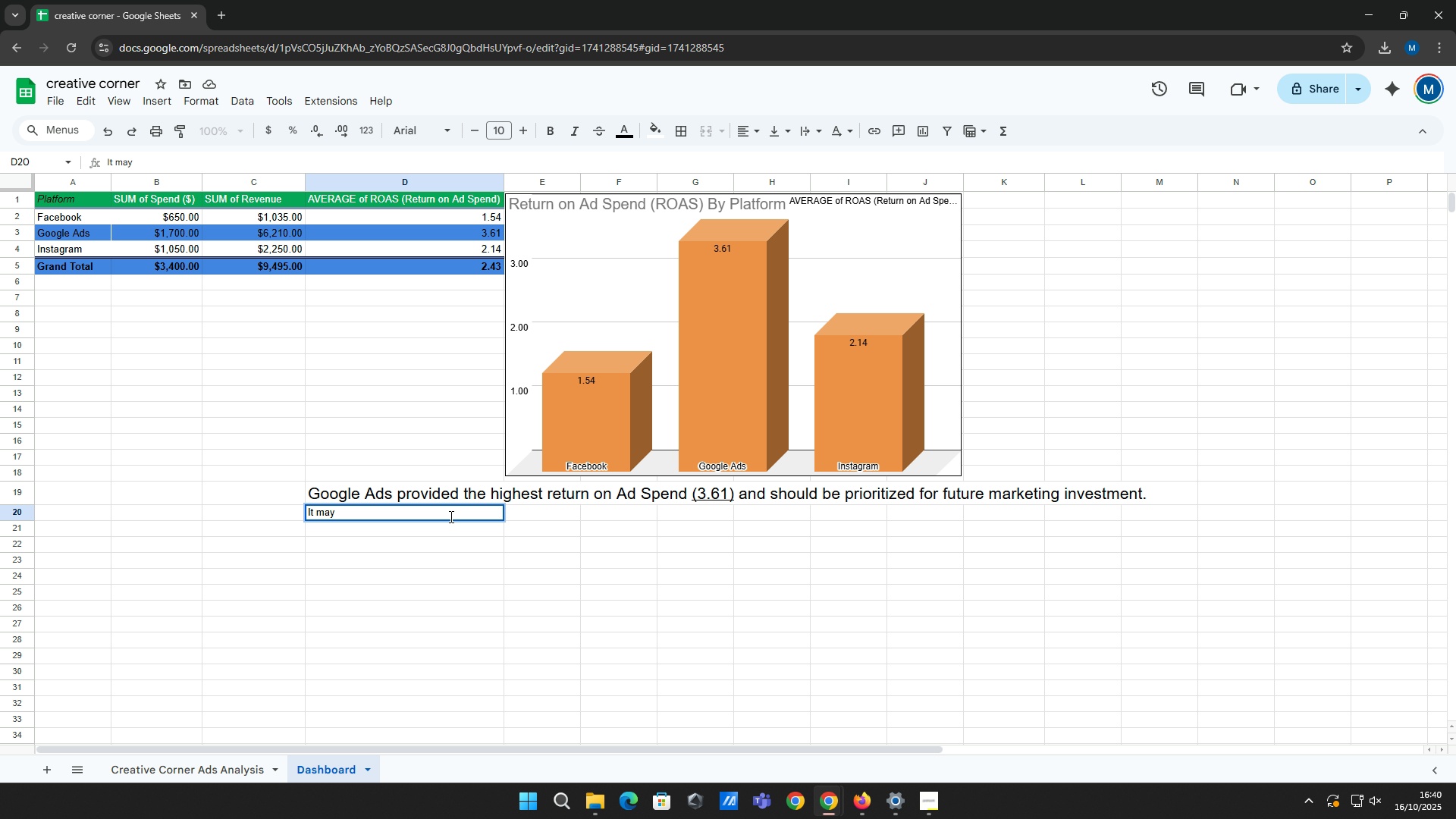 
wait(25.34)
 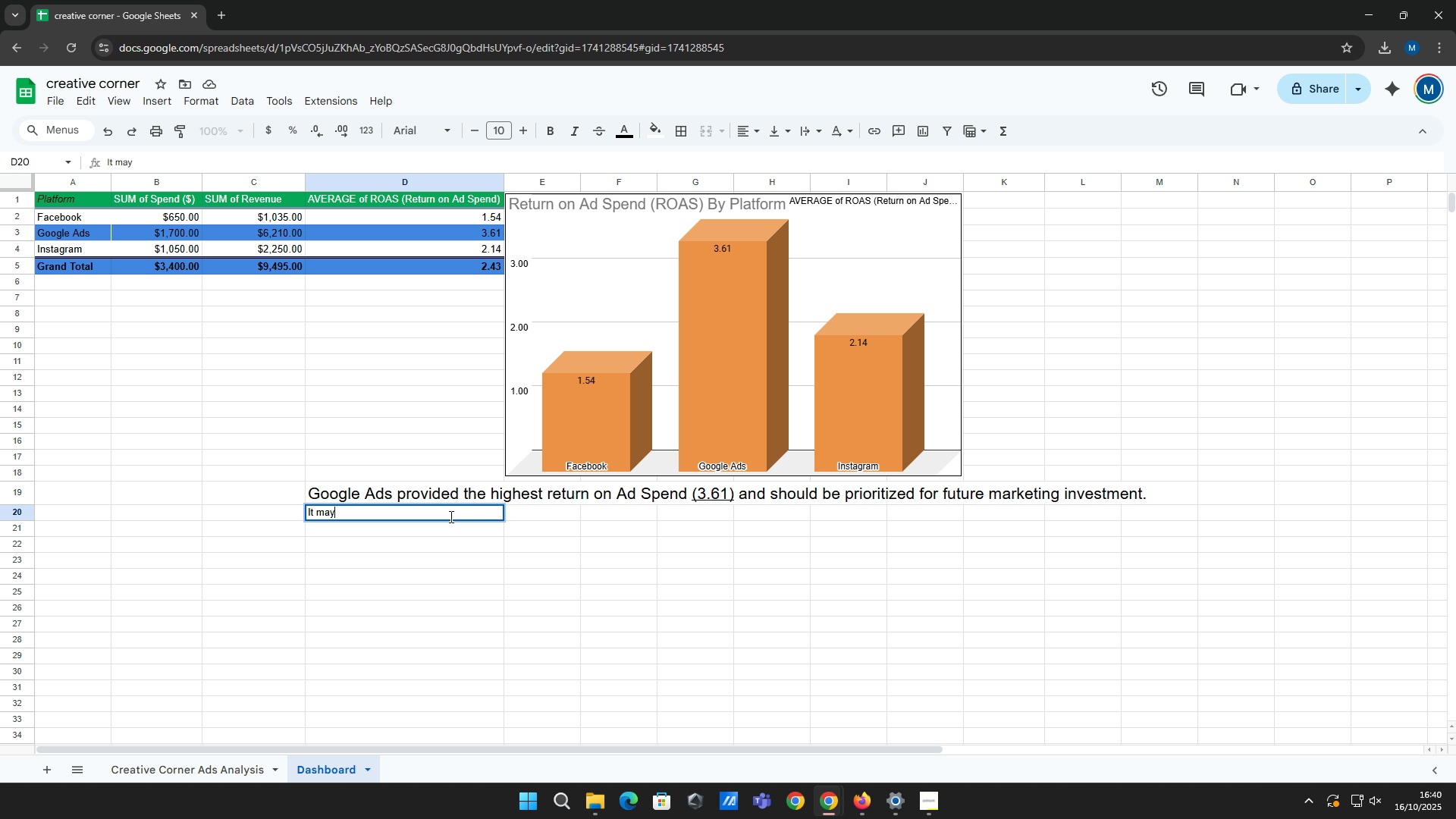 
type( these Per)
key(Backspace)
key(Backspace)
type(These performance metrics may be affected by Ads configuration on each platform that )
 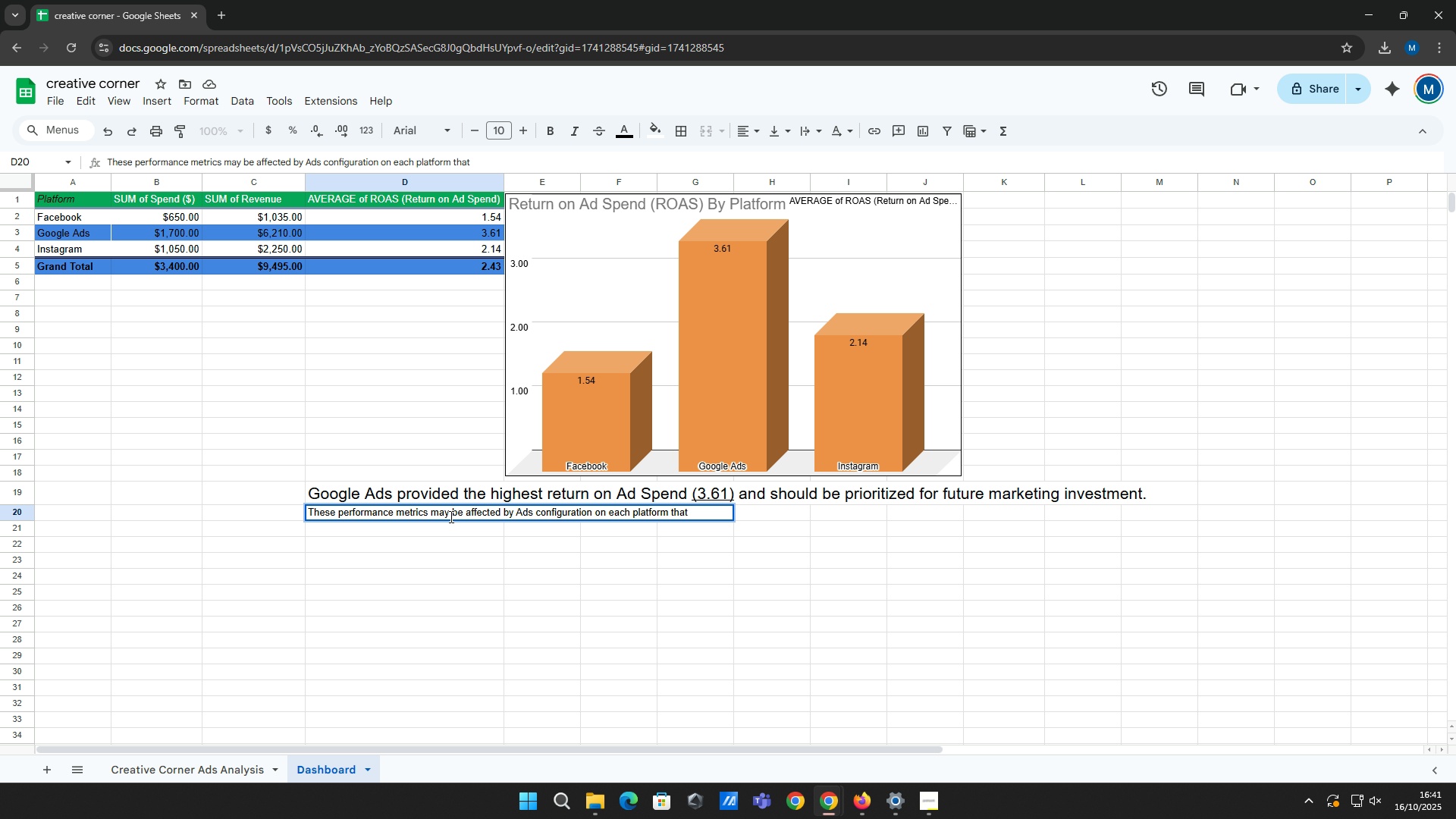 
wait(7.61)
 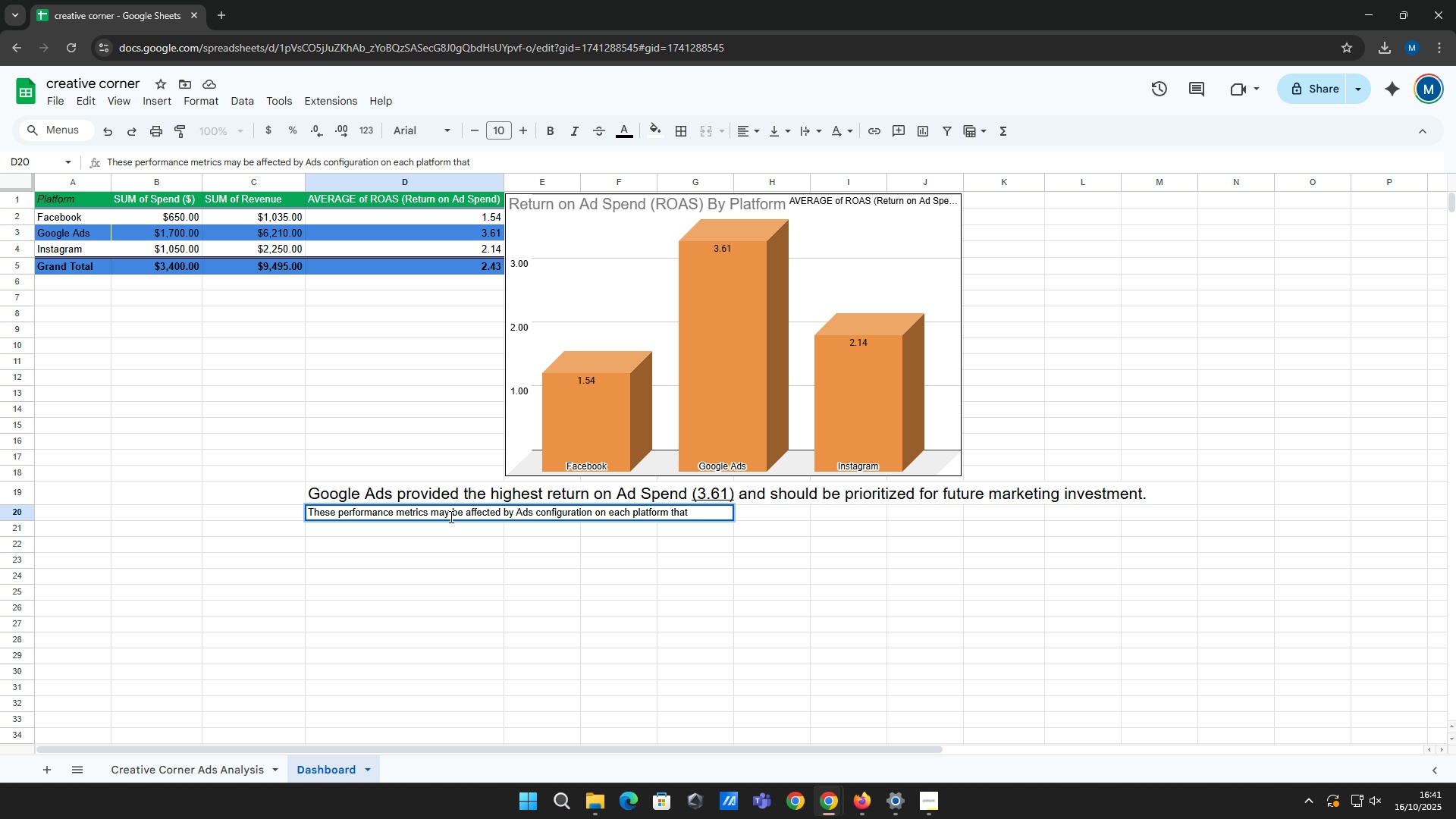 
type(isnt)
key(Backspace)
type('t available to me to analyze, please reach out )
key(Backspace)
key(Backspace)
key(Backspace)
key(Backspace)
key(Backspace)
key(Backspace)
key(Backspace)
key(Backspace)
key(Backspace)
key(Backspace)
type(.)
 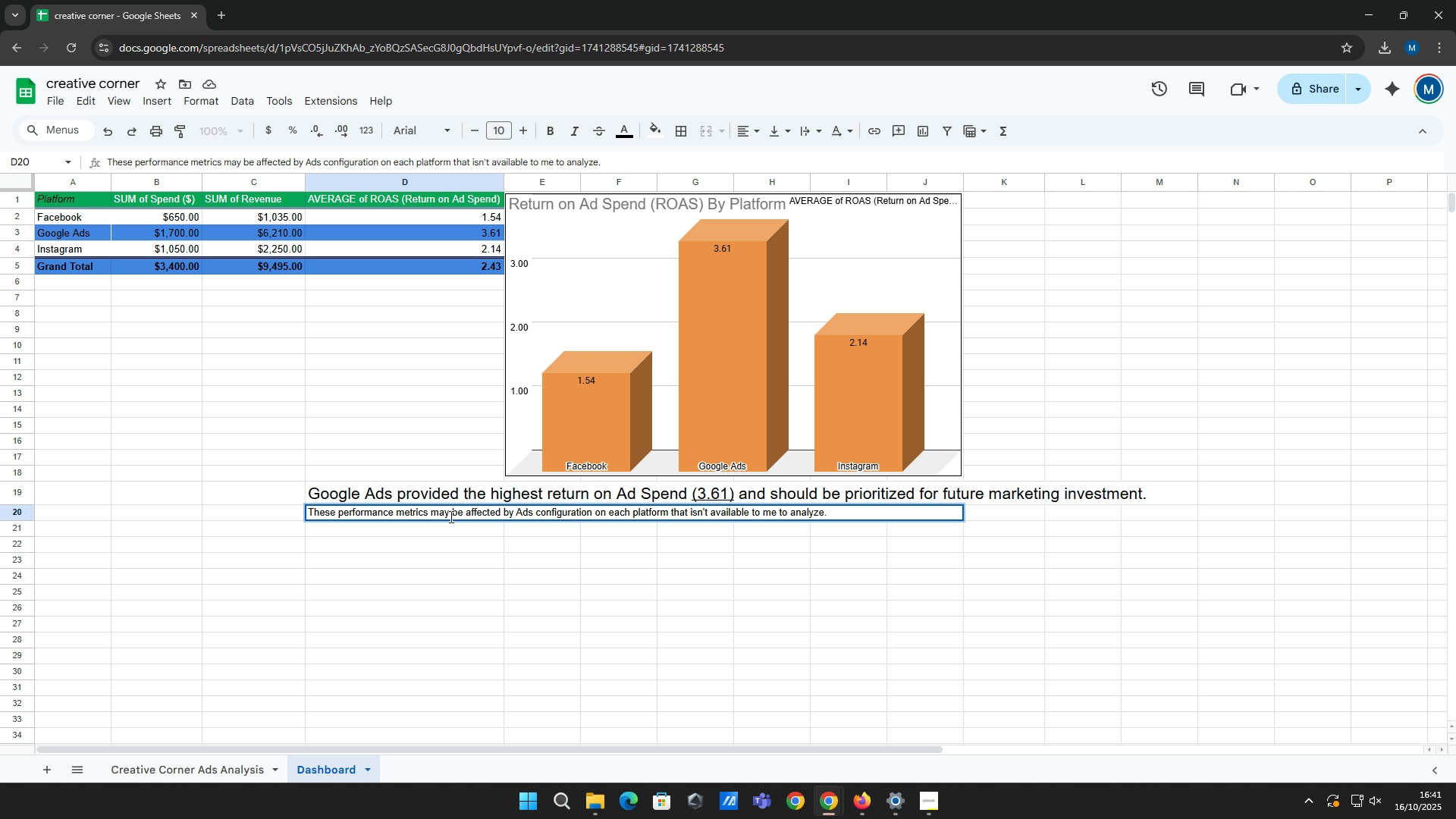 
type( hence the )
key(Backspace)
key(Backspace)
key(Backspace)
key(Backspace)
type(those are only )
key(Backspace)
type(possible factors that could affect both their )
 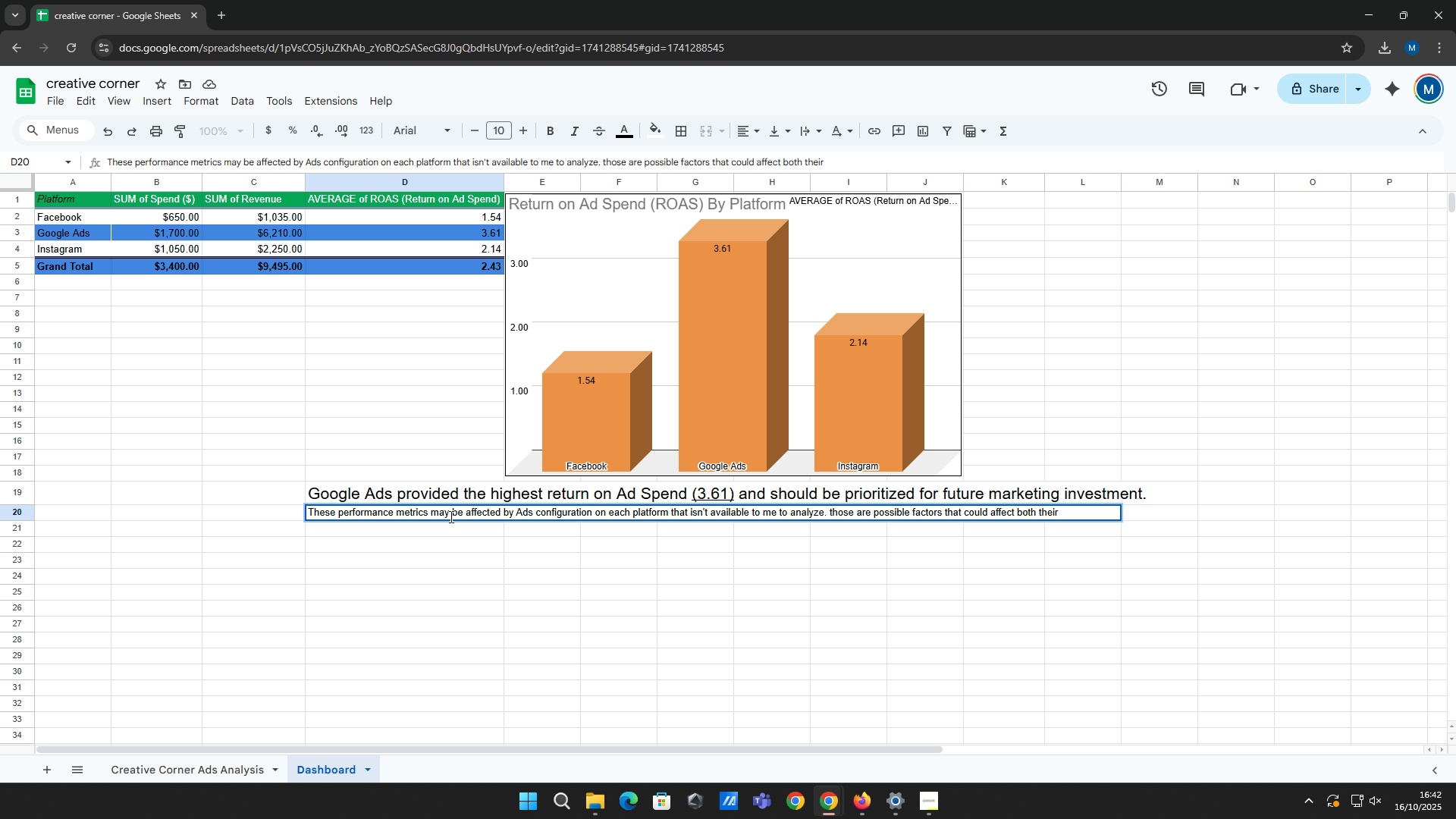 
hold_key(key=ShiftRight, duration=0.74)
 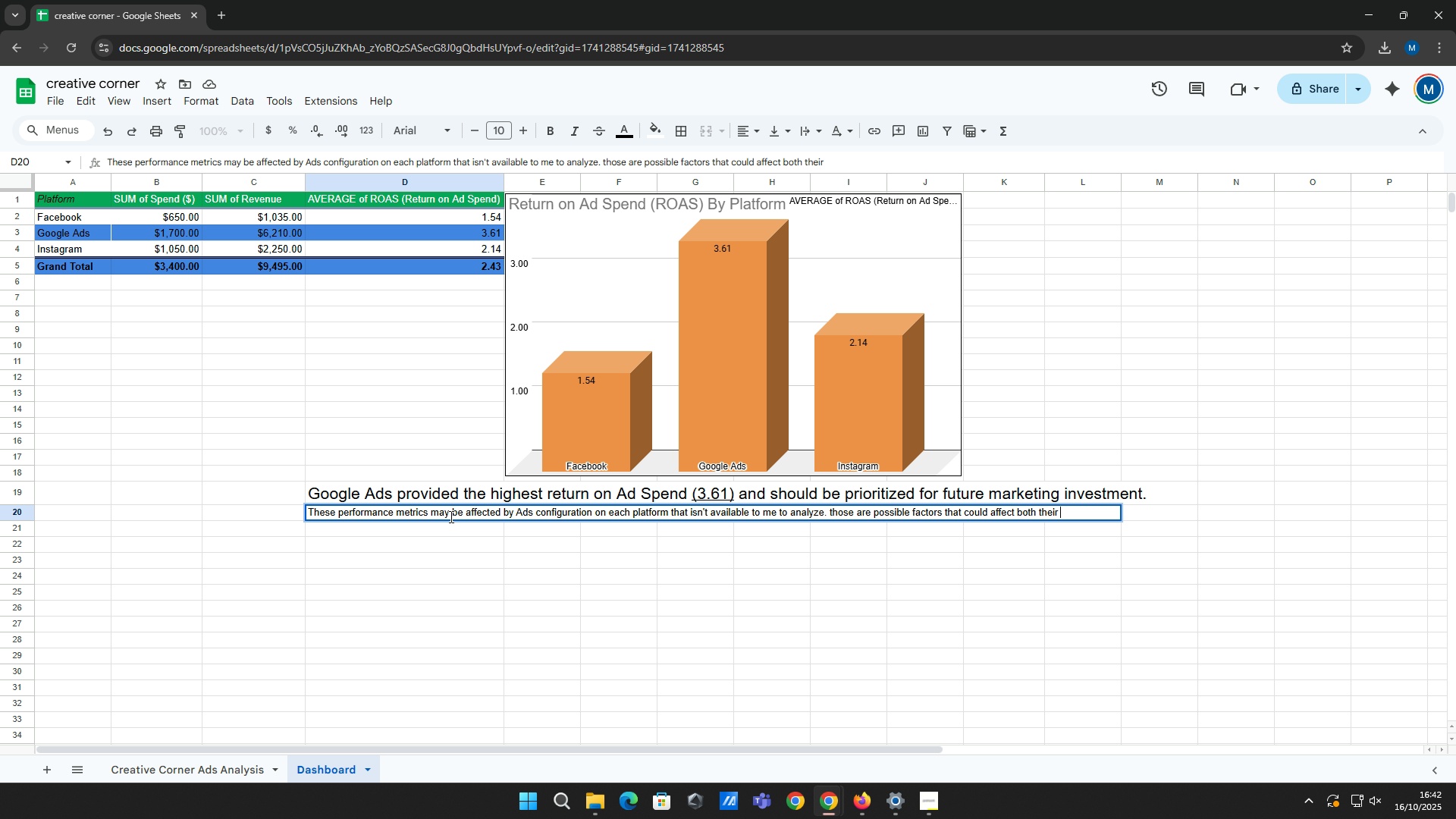 
hold_key(key=Backspace, duration=0.72)
 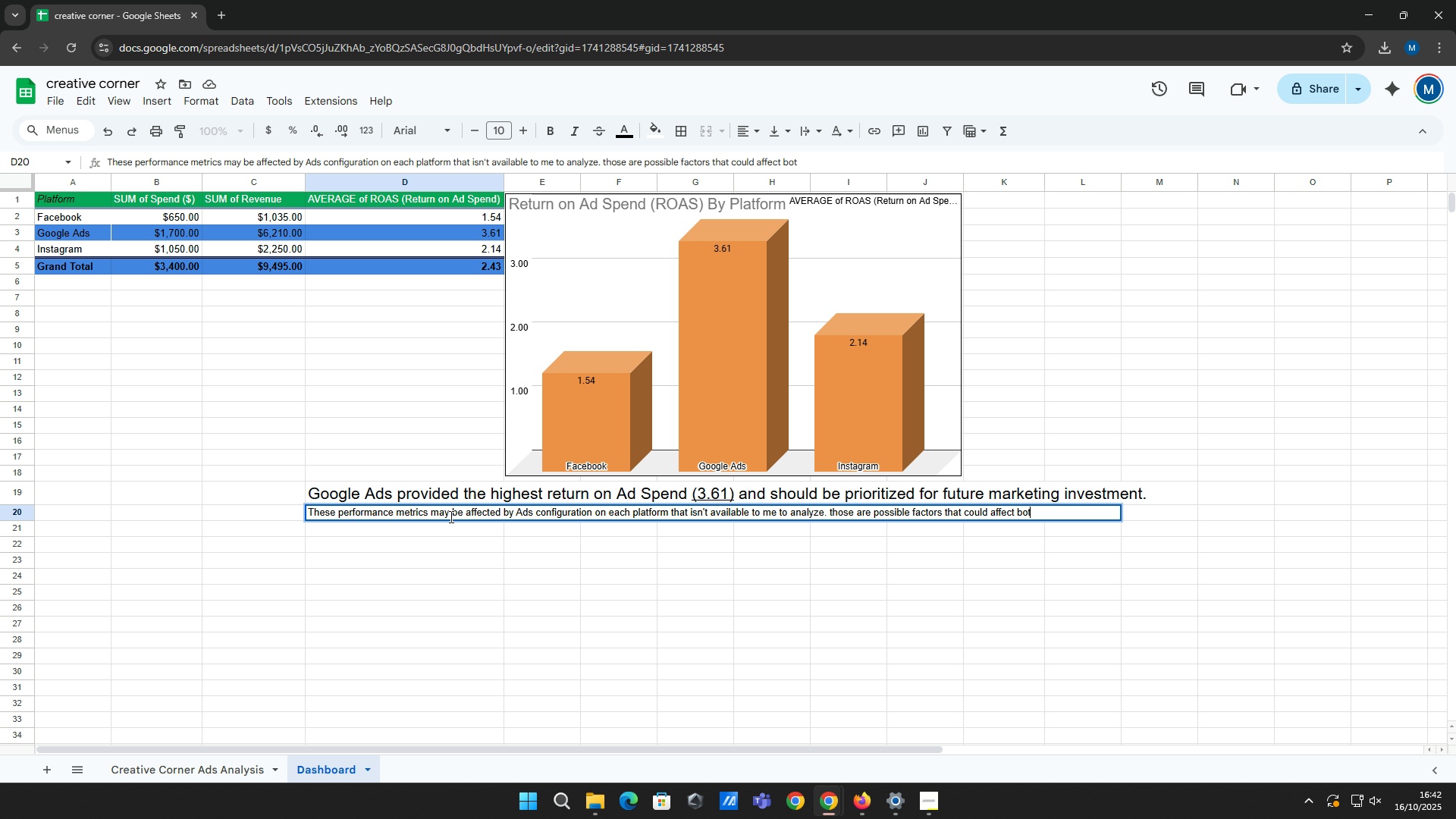 
key(Backspace)
key(Backspace)
key(Backspace)
type(each of their ROAs)
 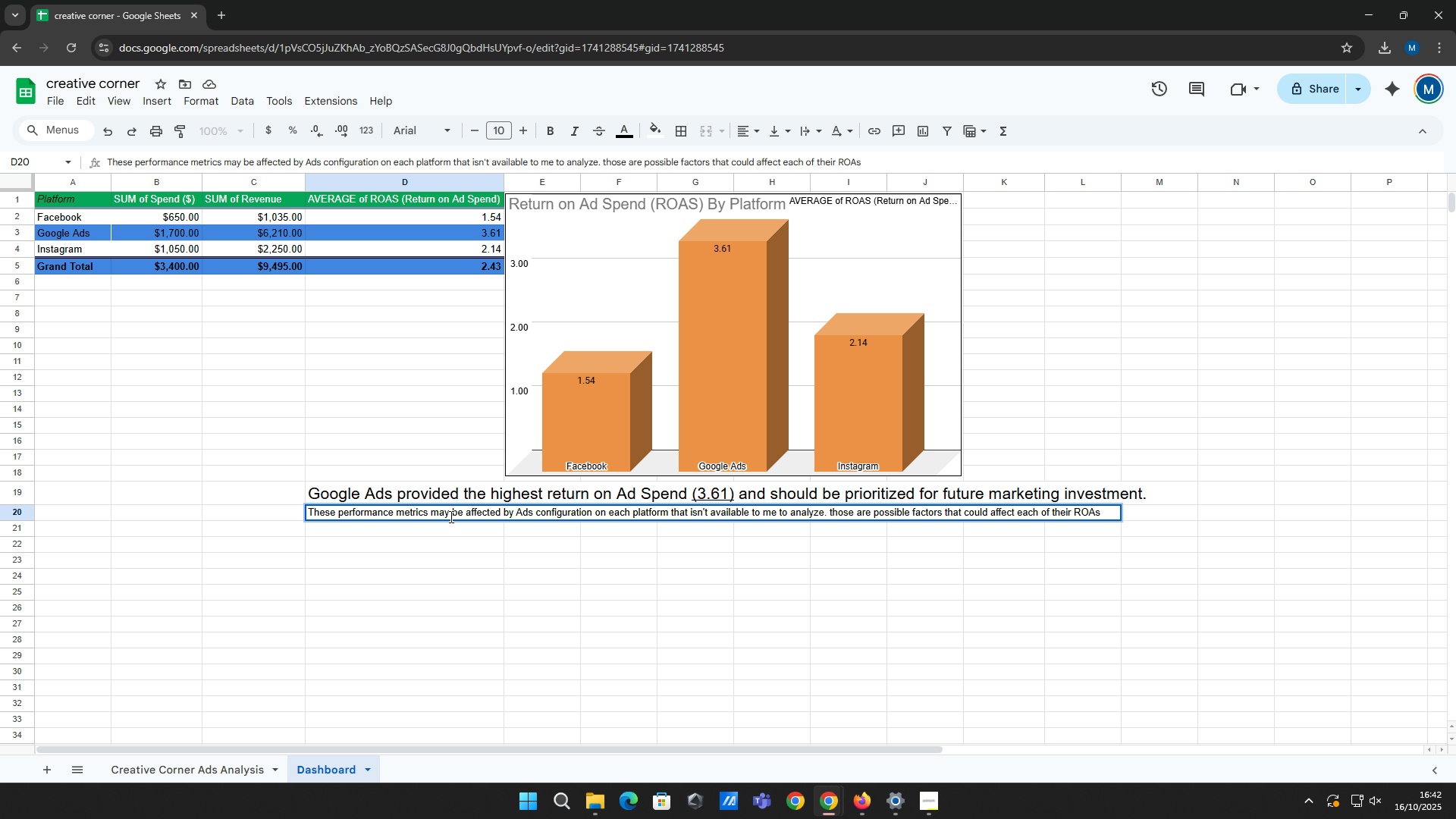 
key(Backspace)
 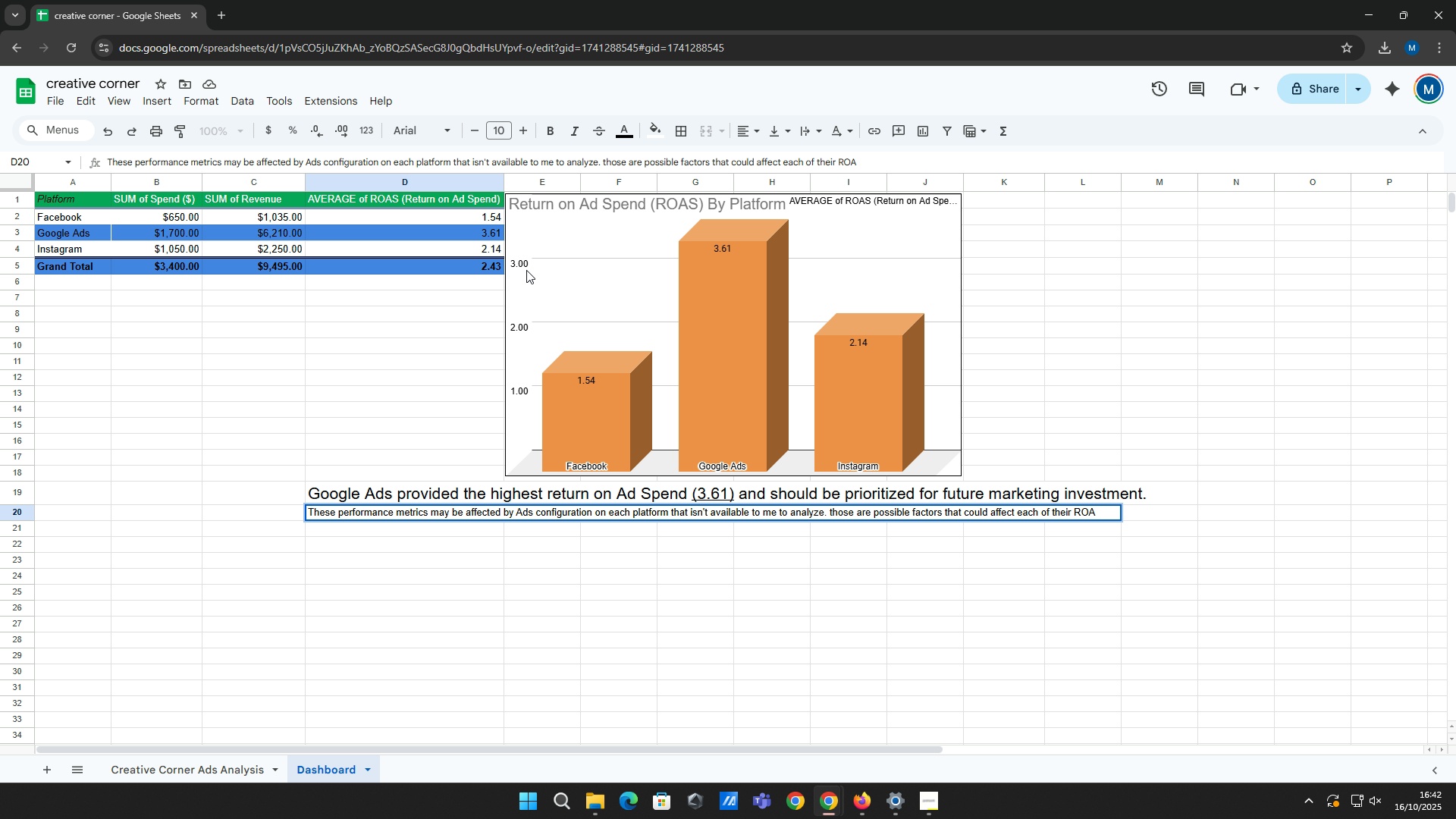 
key(Shift+ShiftRight)
 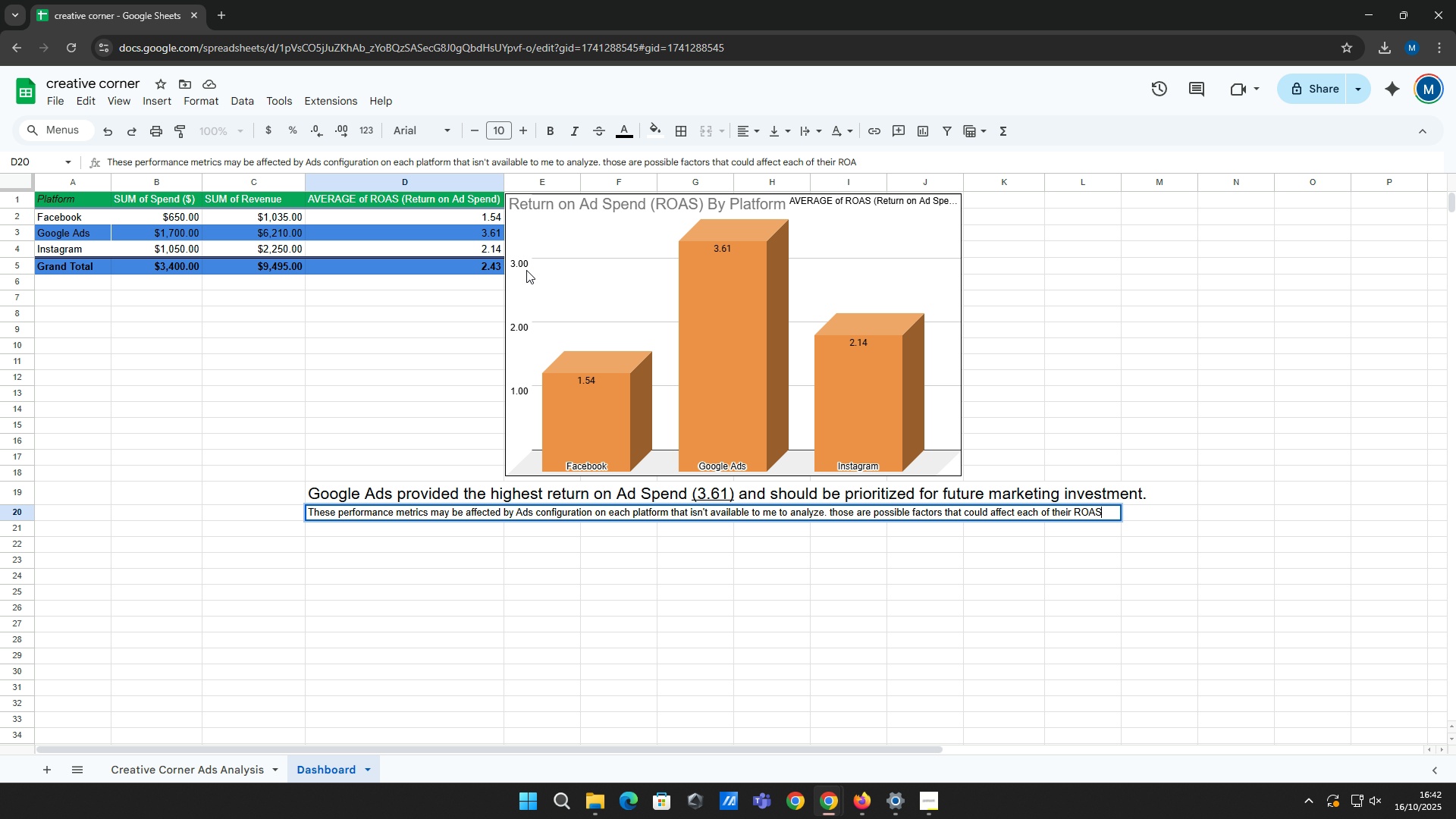 
key(Shift+S)
 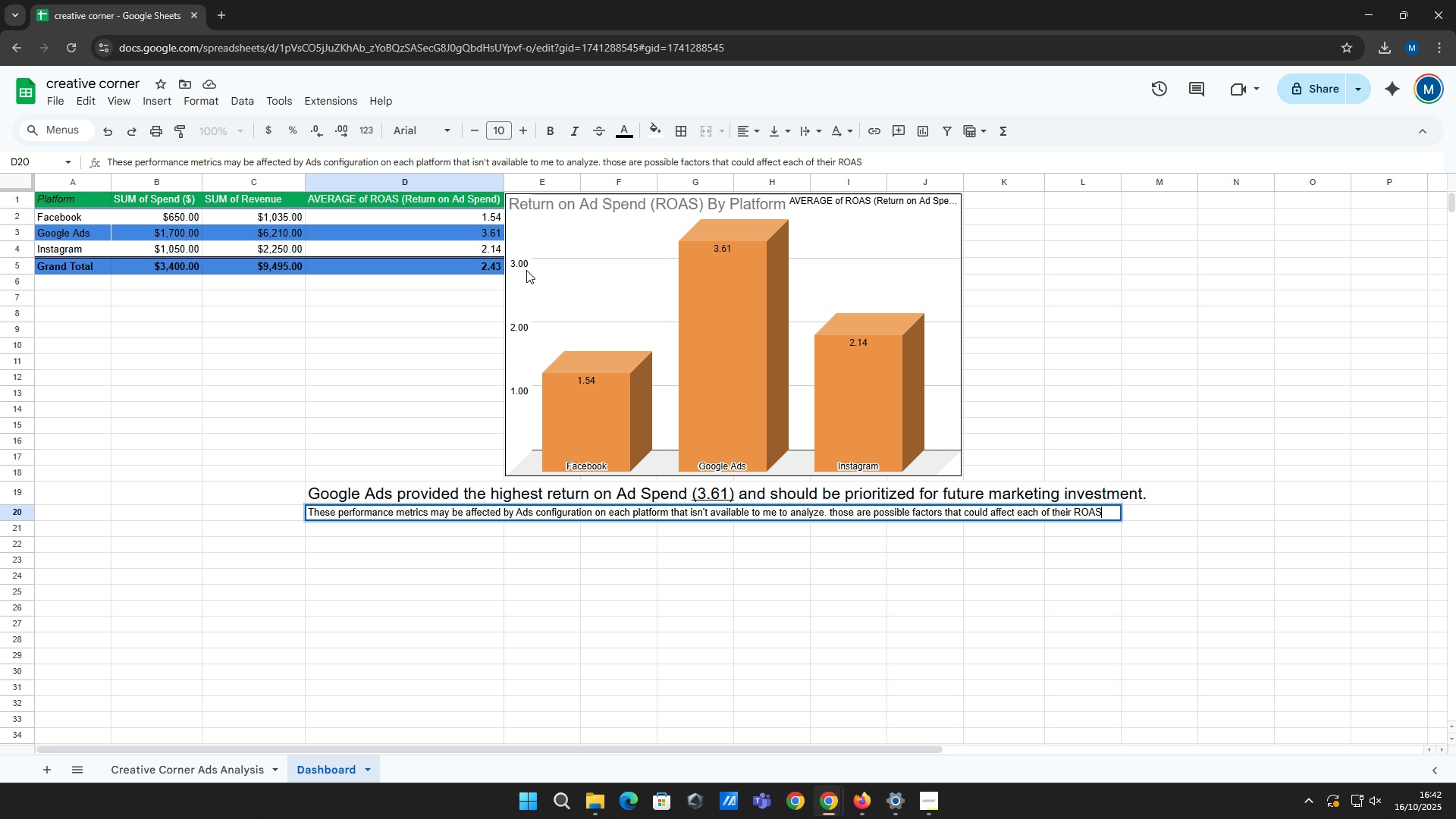 
wait(5.48)
 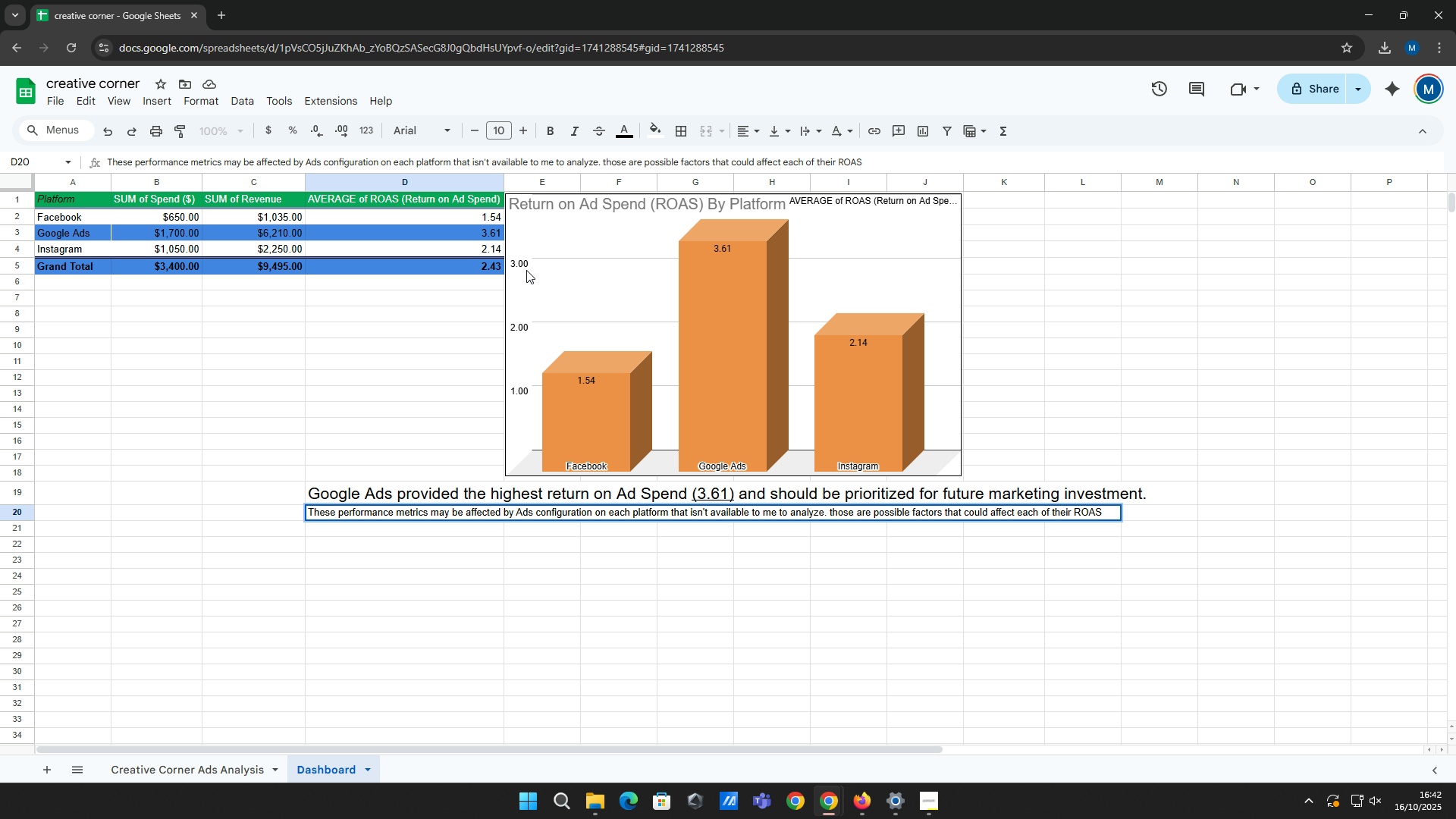 
type(, it would be wise to consider your previous ad)
 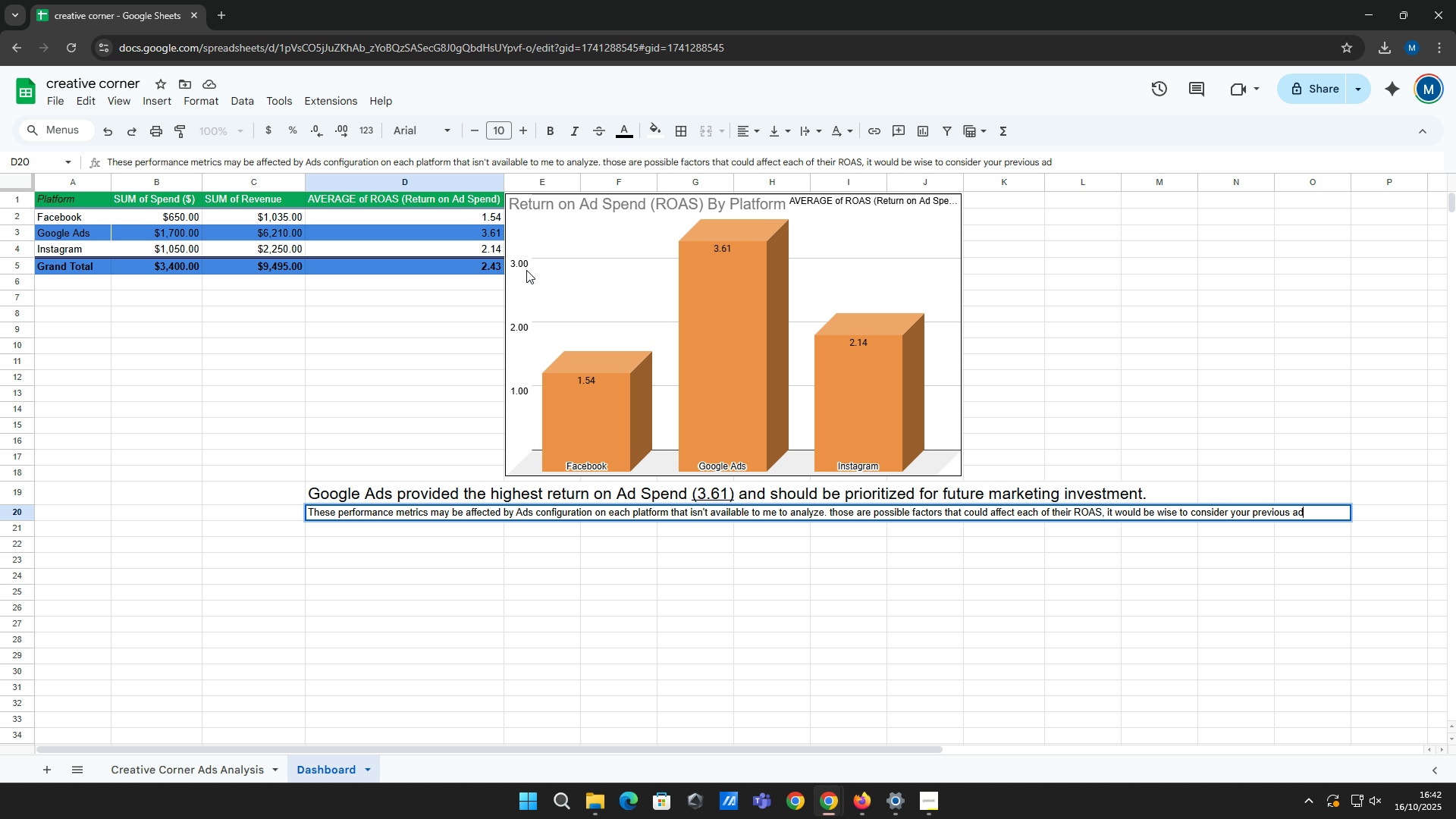 
type( platform)
 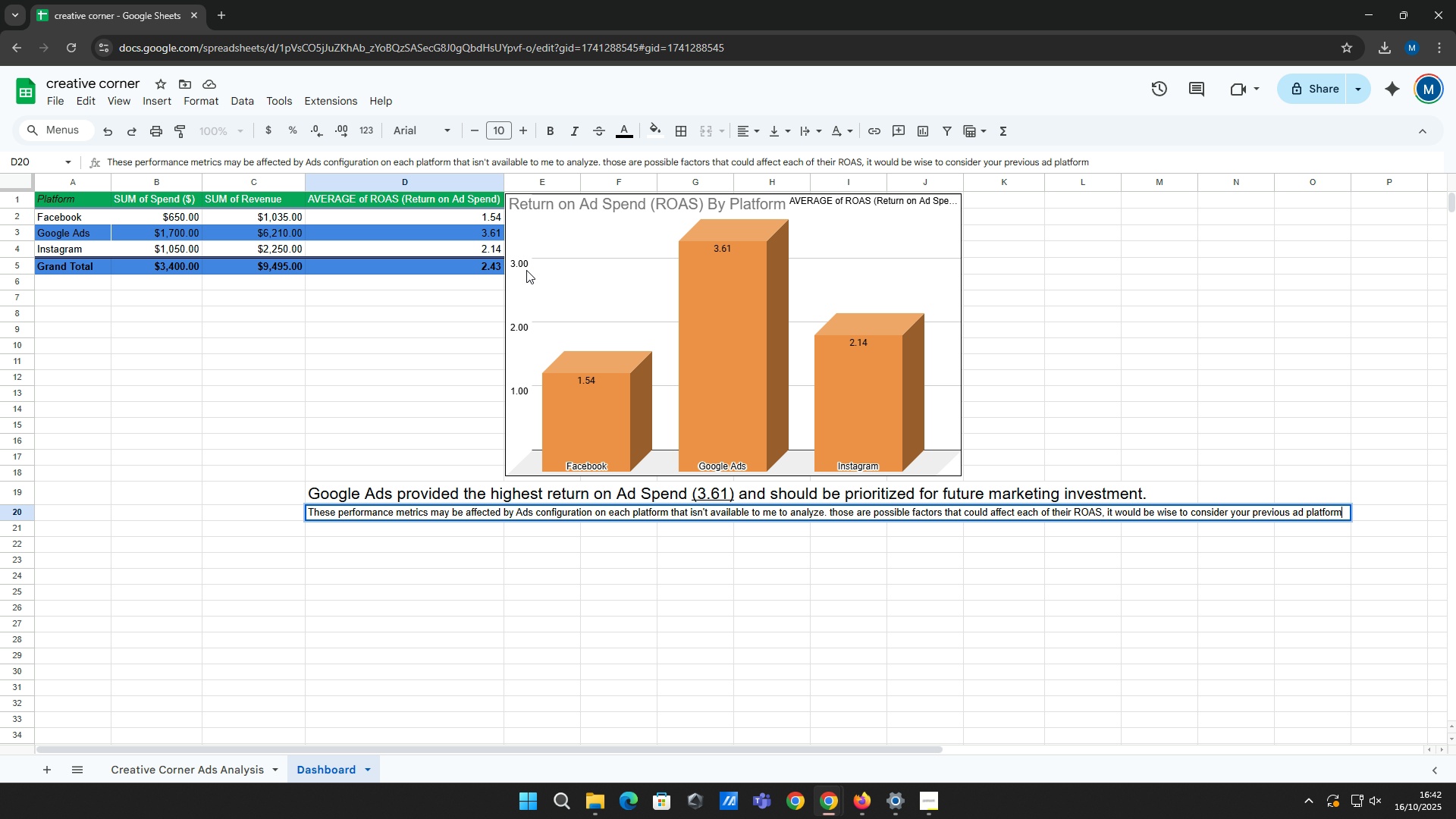 
hold_key(key=Backspace, duration=1.0)
 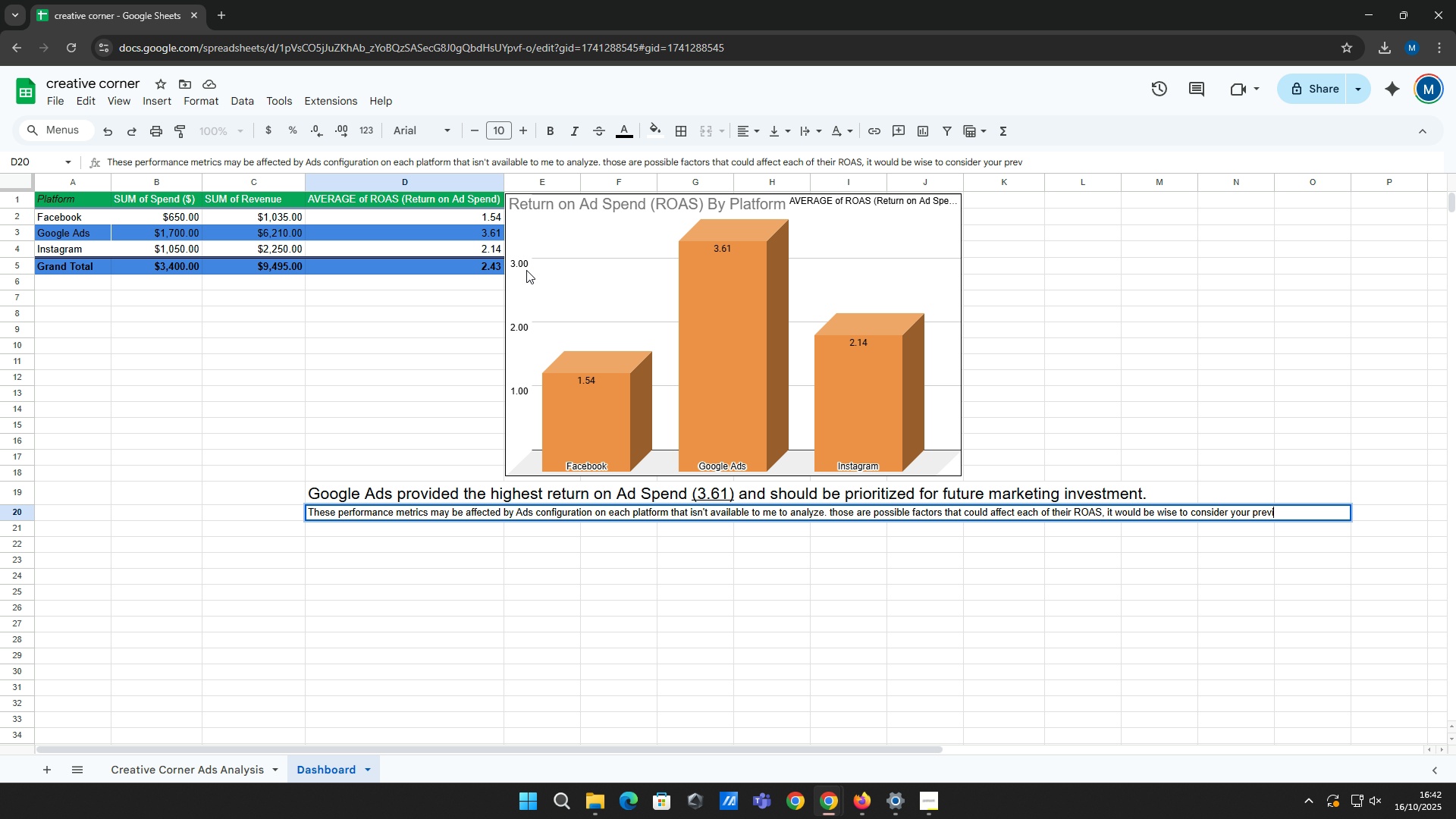 
type(iously used a)
key(Backspace)
type(Ad platform in a different configuration if you ra)
key(Backspace)
key(Backspace)
type(are so inclined )
 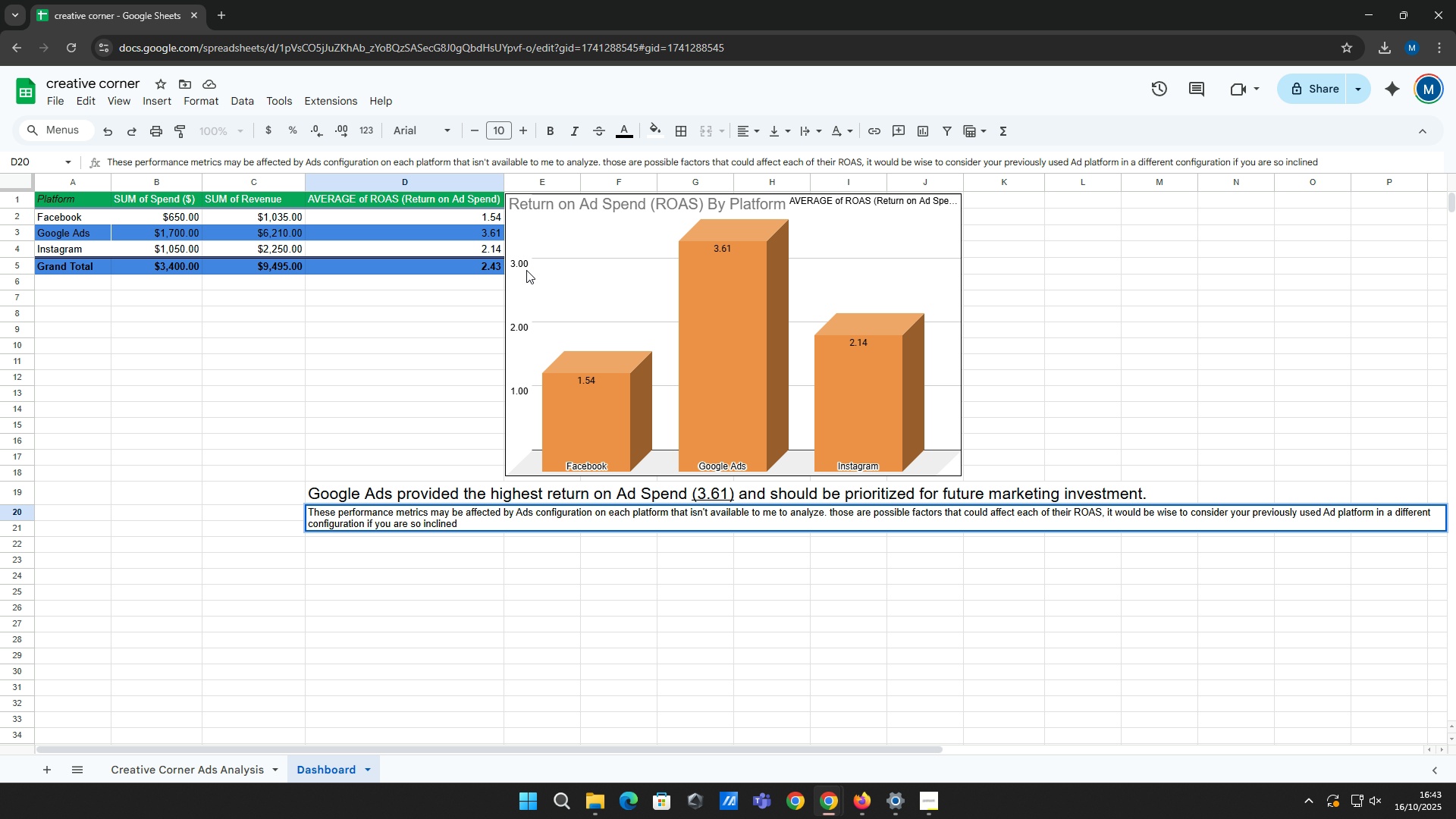 
type( to do so. it )
key(Backspace)
key(Backspace)
key(Backspace)
type(Experimenting is never a bad idea when it comes to reaching new markets)
key(Backspace)
type(share especially in today's )
key(Backspace)
key(Backspace)
key(Backspace)
type('s dan)
key(Backspace)
type(y and age where most poepl)
key(Backspace)
key(Backspace)
key(Backspace)
key(Backspace)
type(eople discover t)
key(Backspace)
type(new thins)
key(Backspace)
type(gs through the internet)
 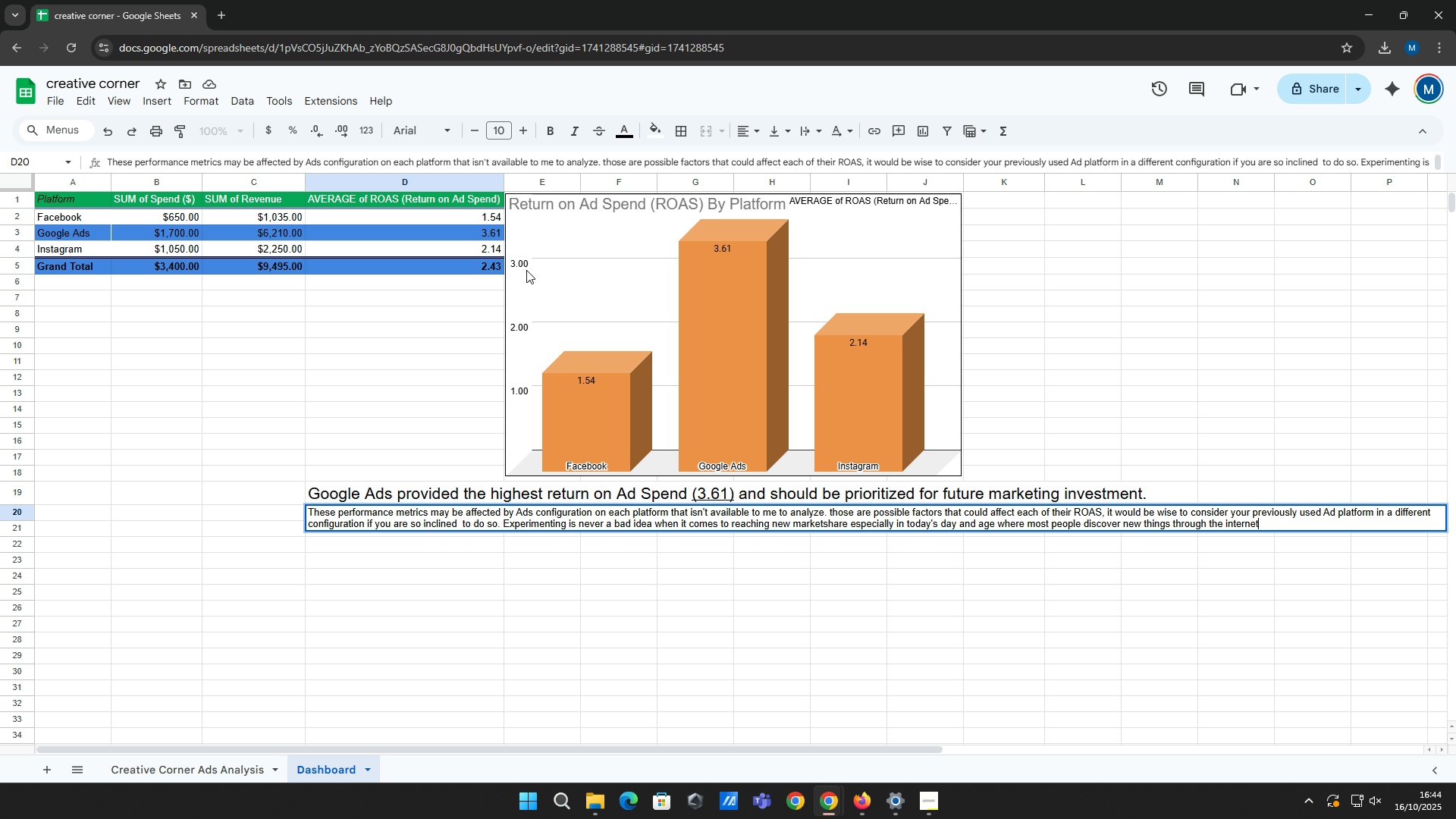 
key(Control+ControlLeft)
 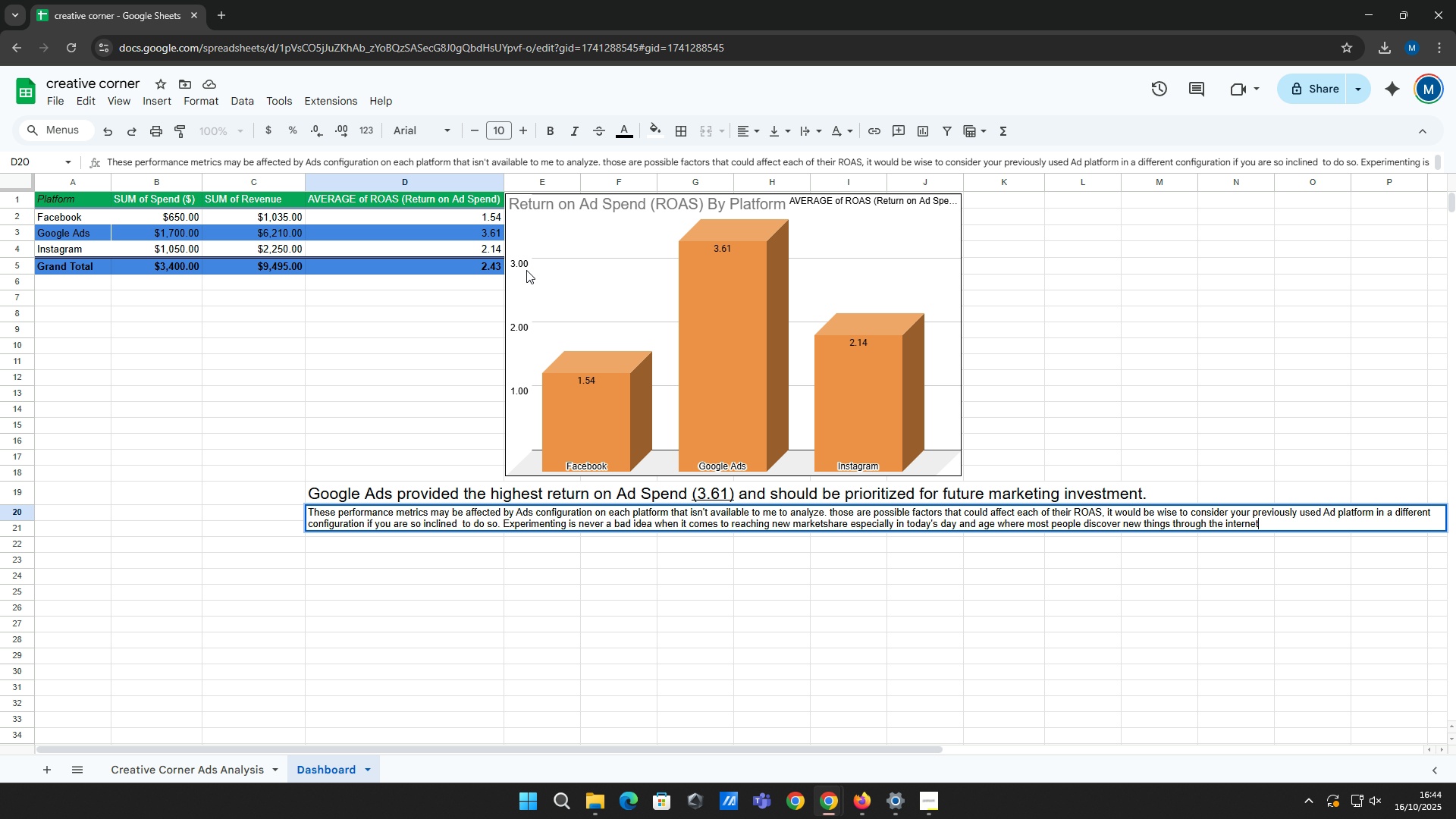 
key(Period)
 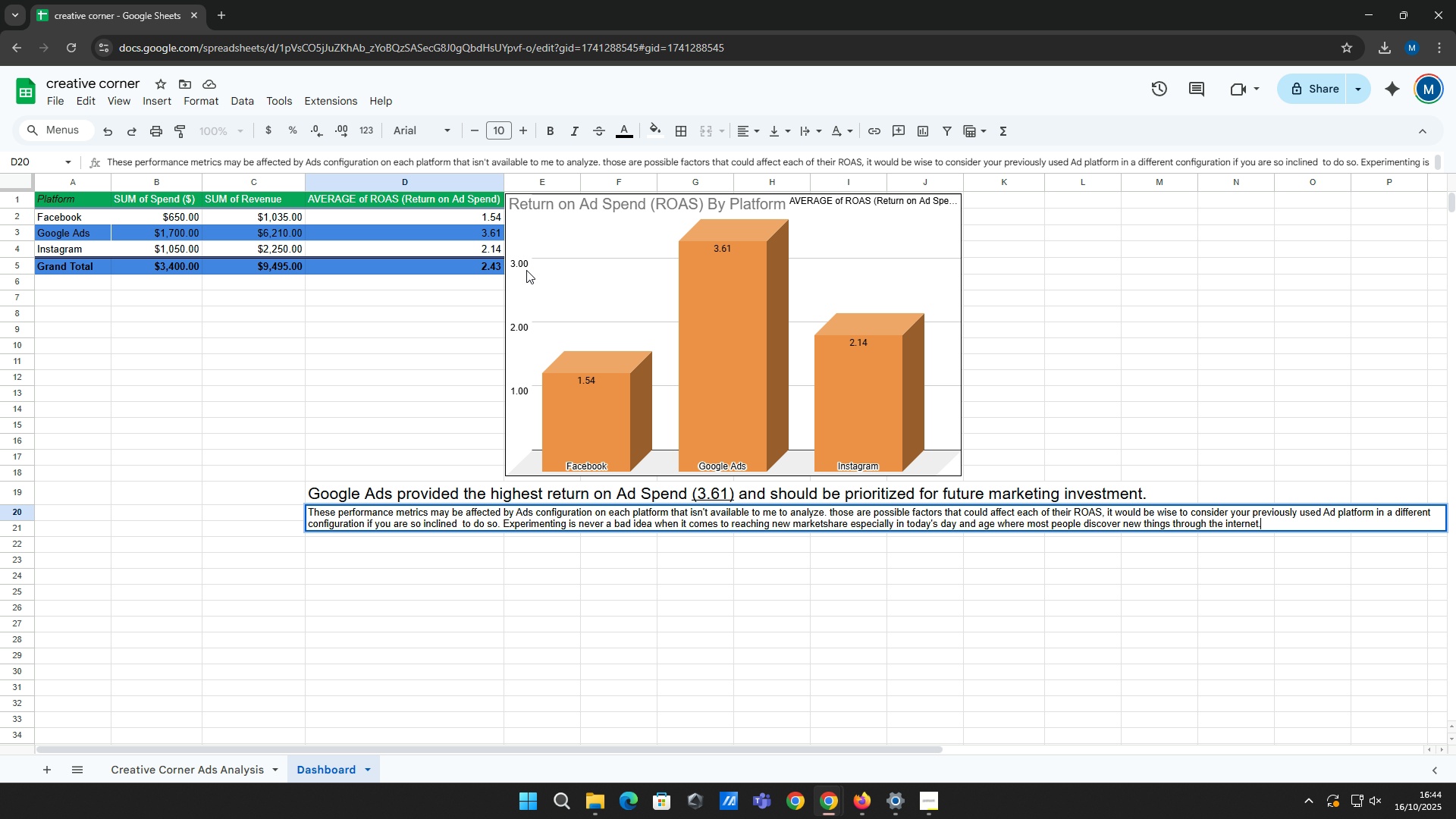 
wait(34.53)
 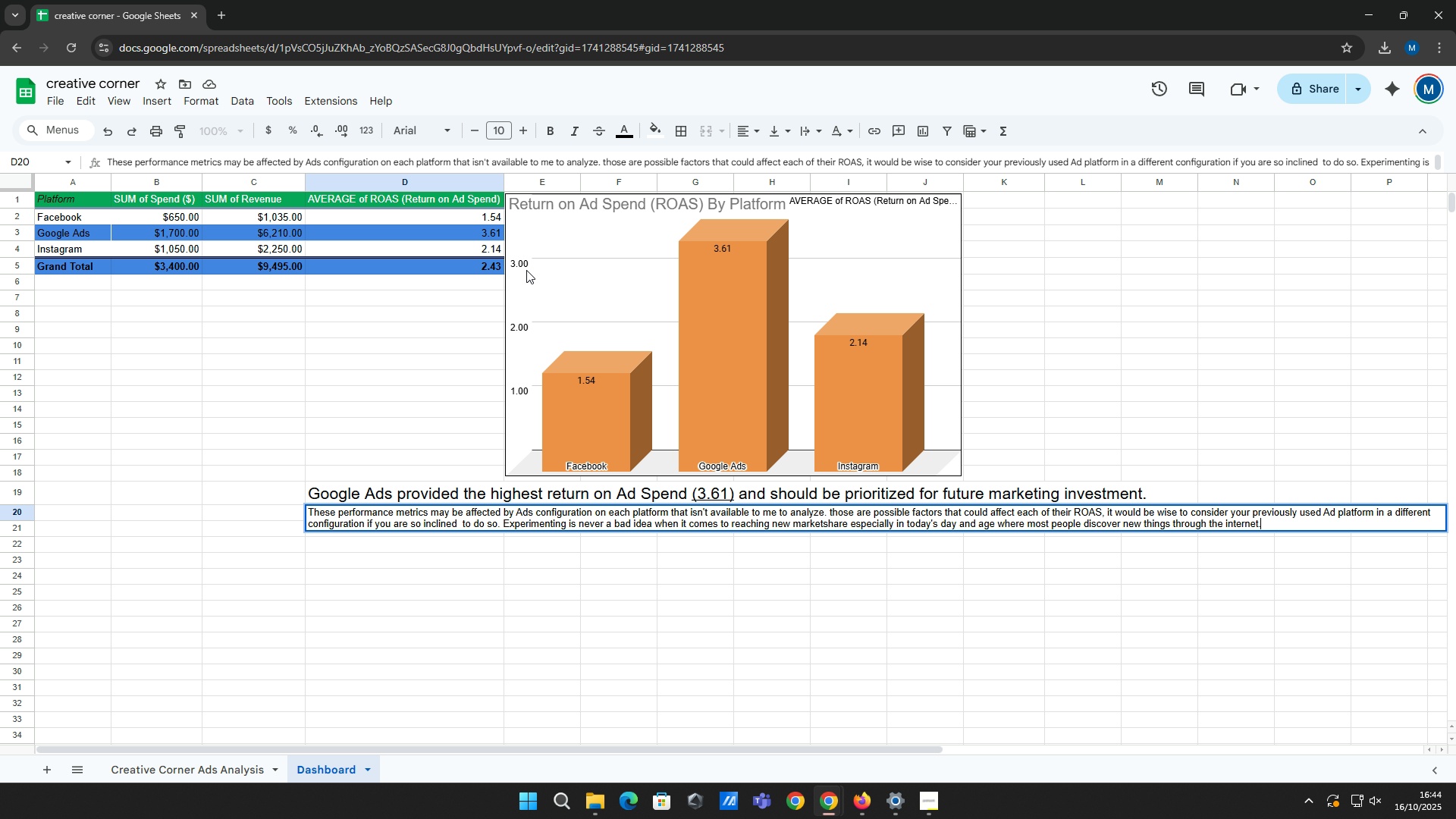 
key(Space)
 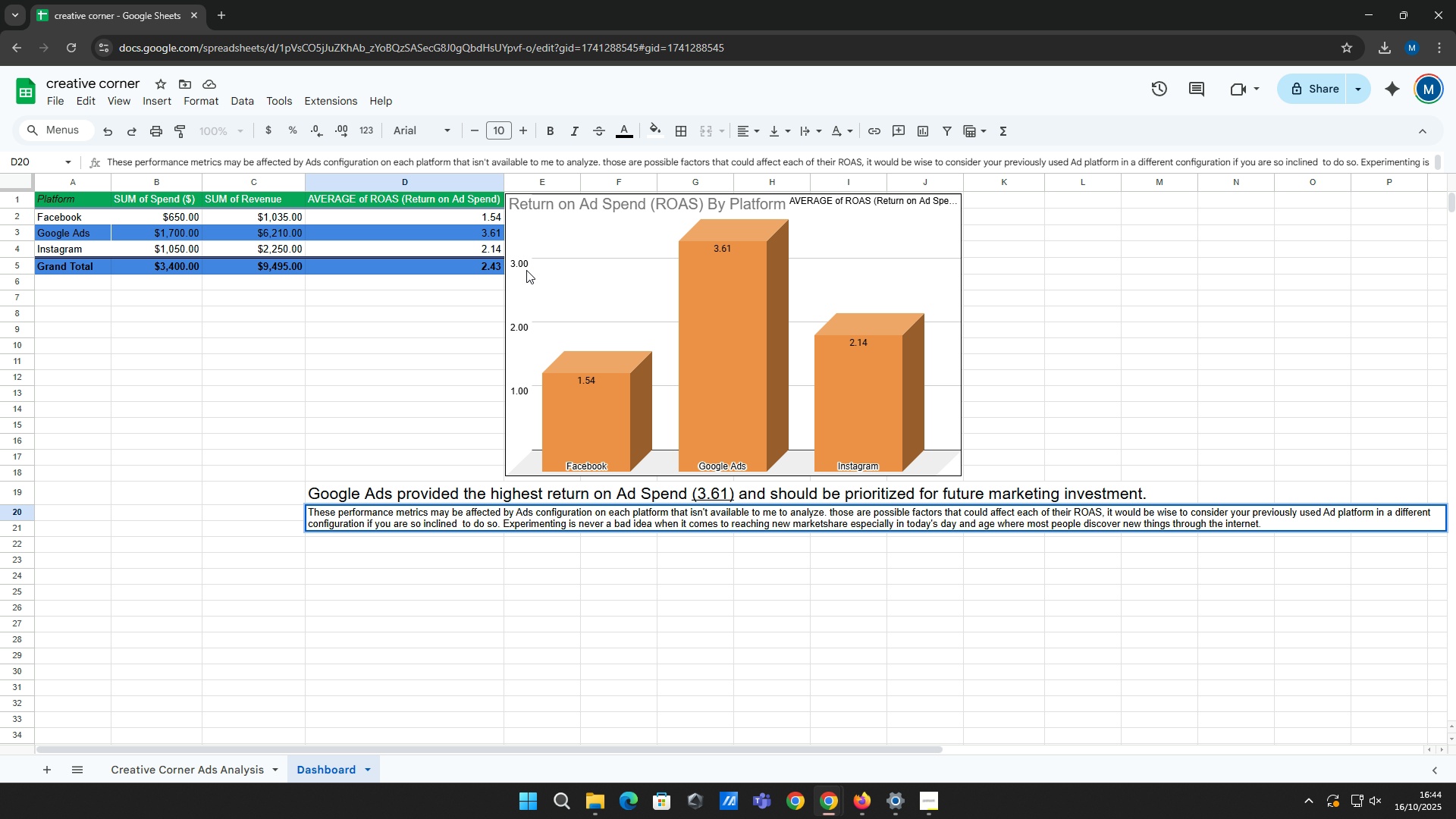 
hold_key(key=ShiftRight, duration=1.53)
 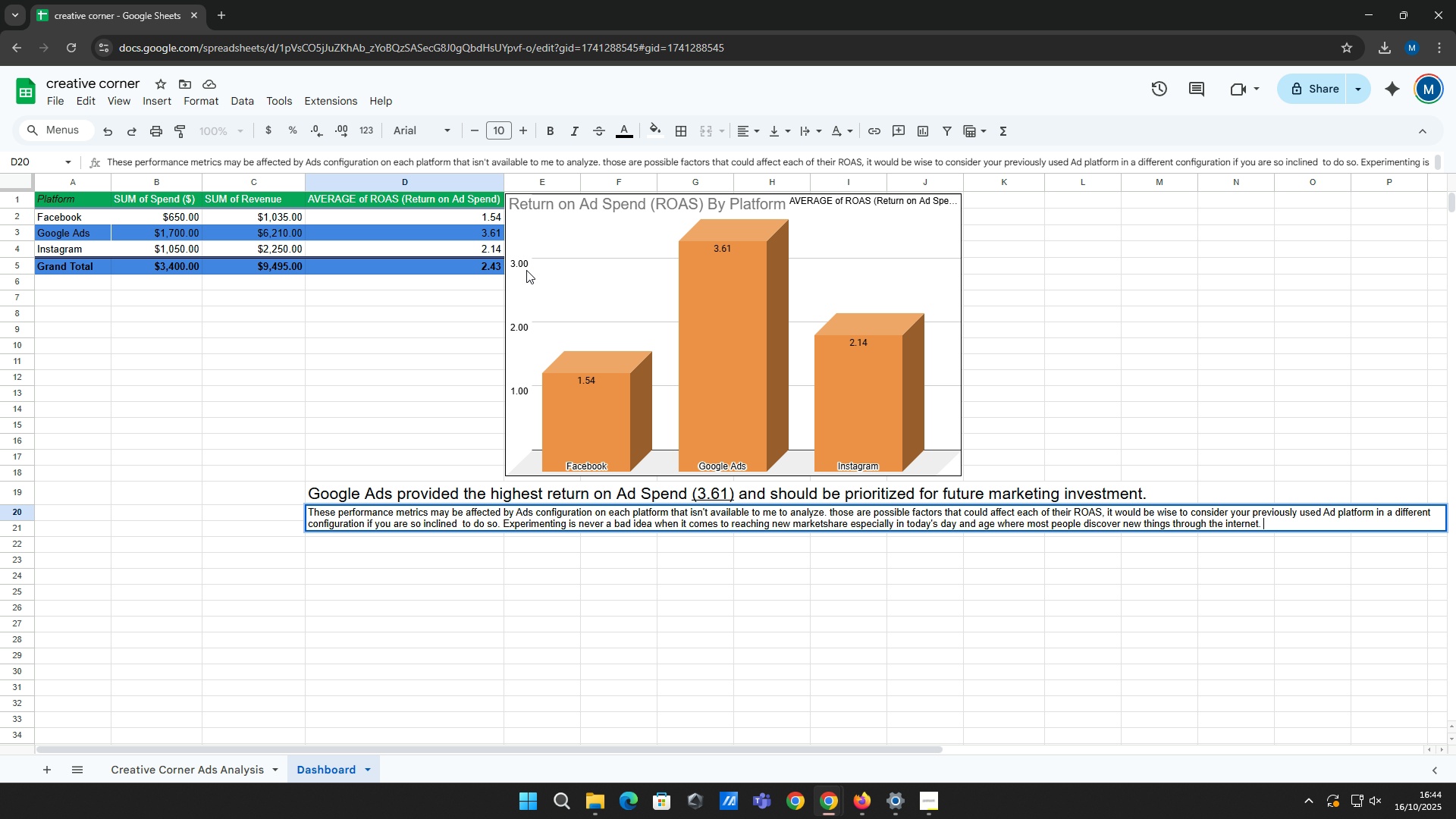 
hold_key(key=ShiftRight, duration=1.51)
 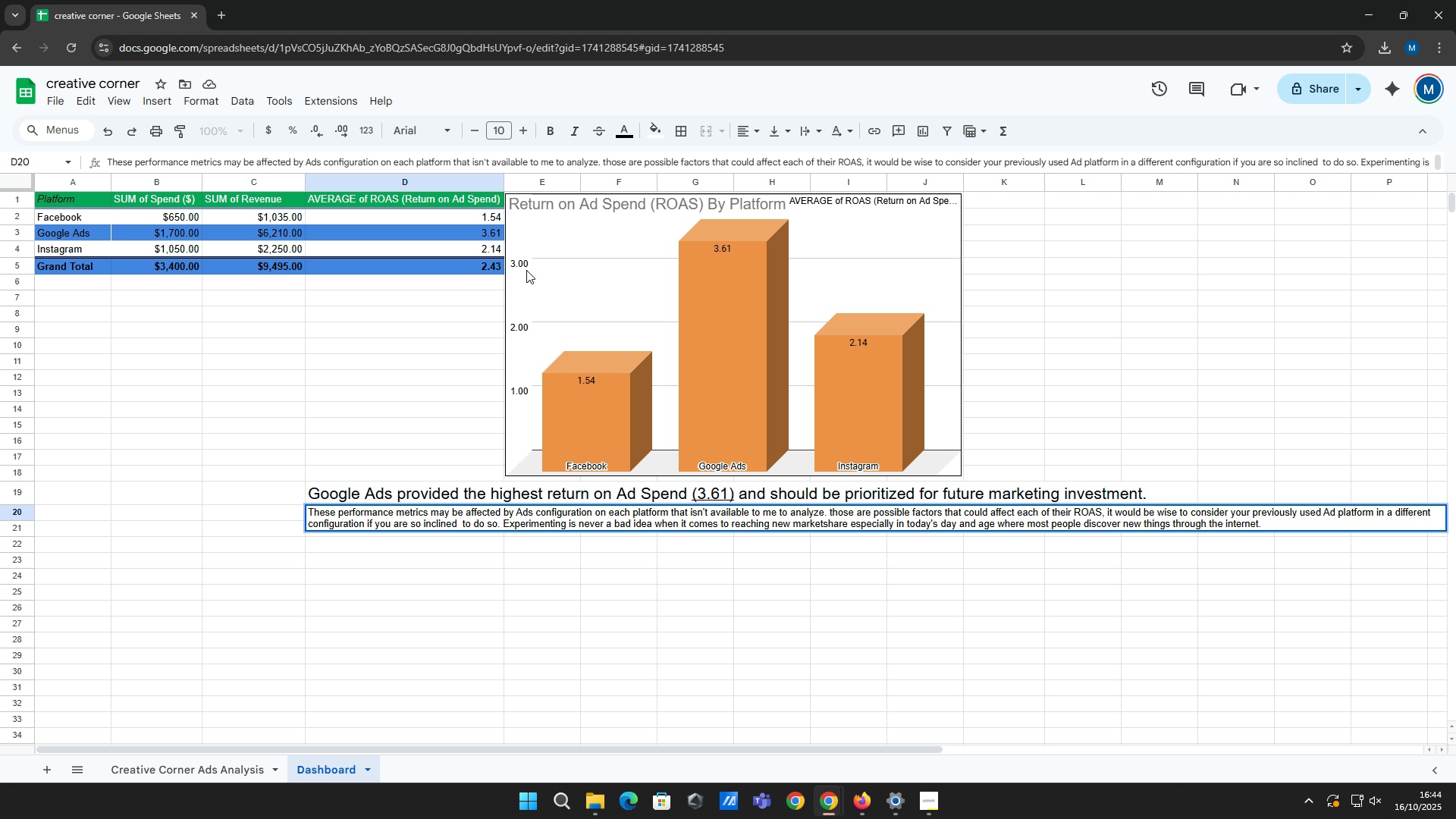 
hold_key(key=ShiftRight, duration=1.52)
 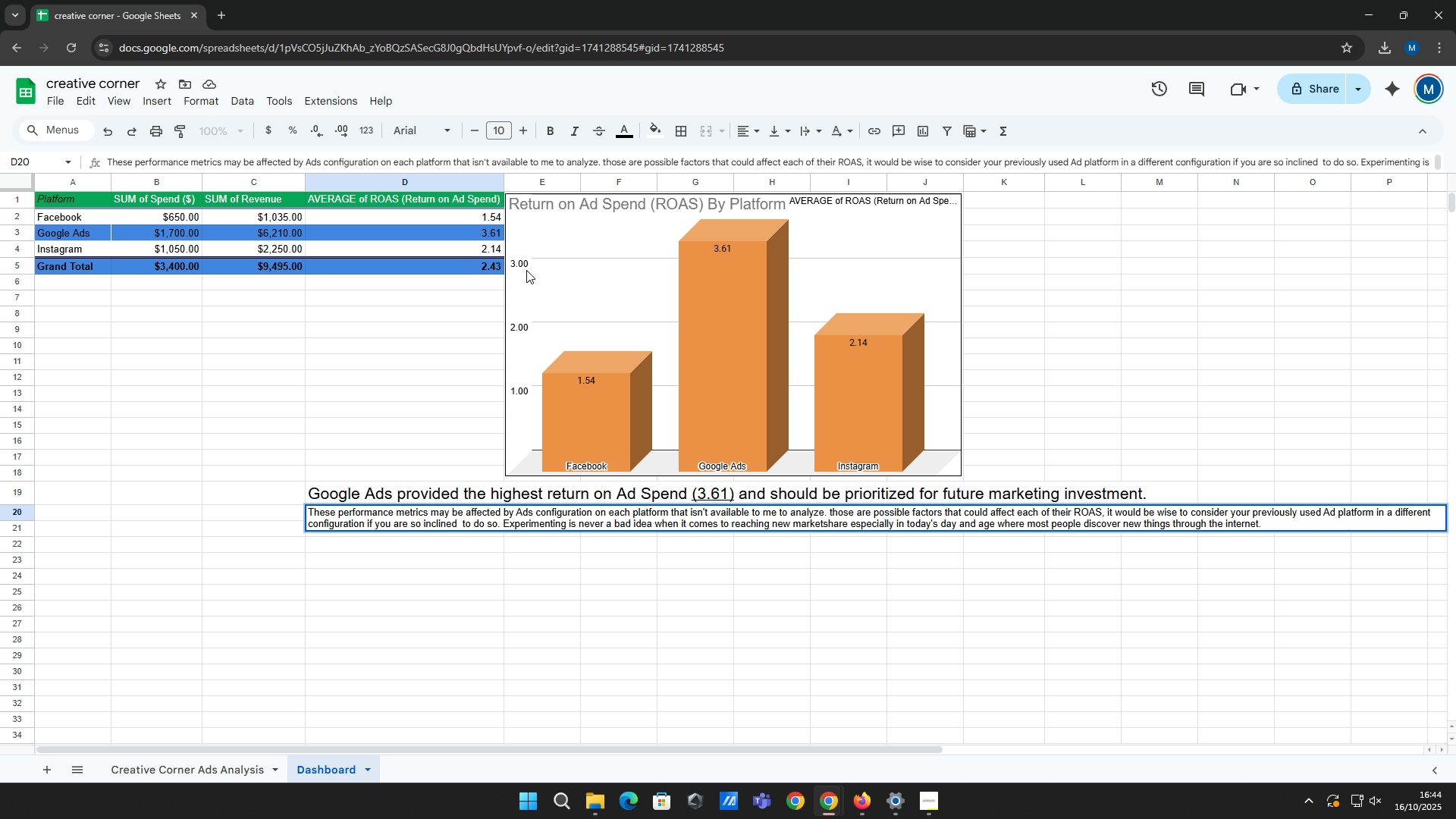 
type(If the budget allows, please ta)
key(Backspace)
key(Backspace)
type(remember this suggestion to not)
key(Backspace)
key(Backspace)
key(Backspace)
key(Backspace)
key(Backspace)
type(pl)
key(Backspace)
key(Backspace)
type(you can come back to)
 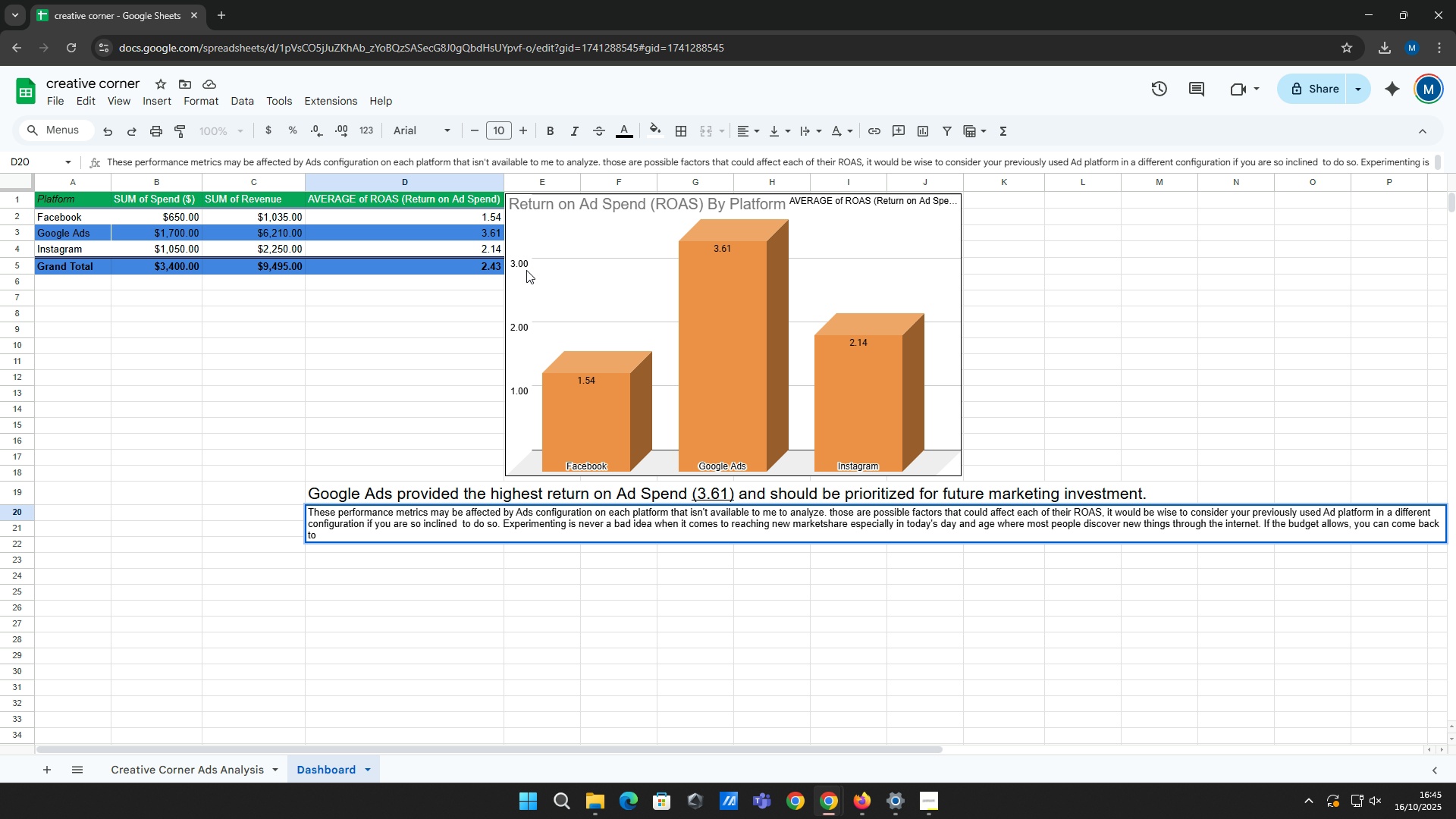 